 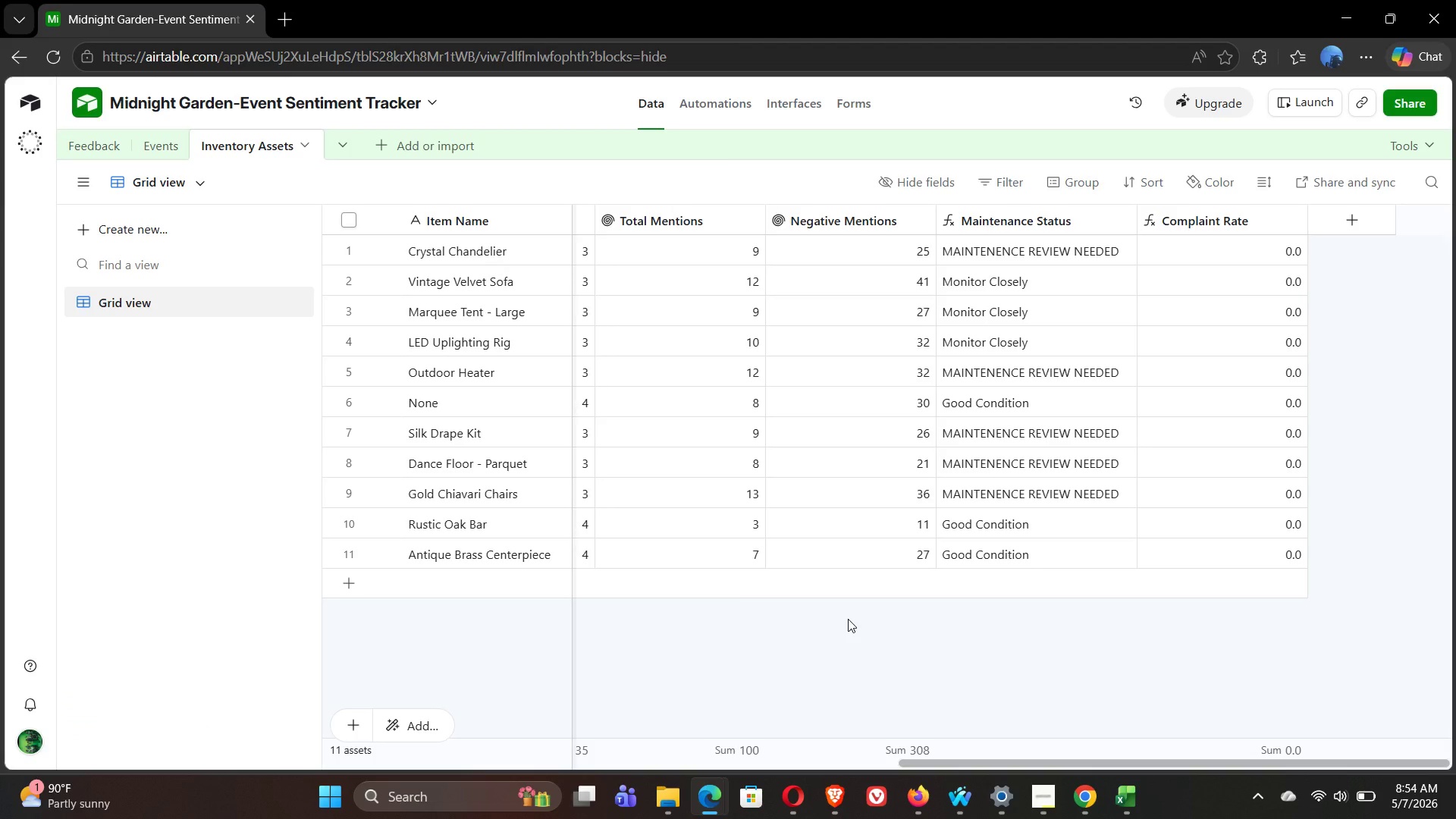 
left_click([1352, 220])
 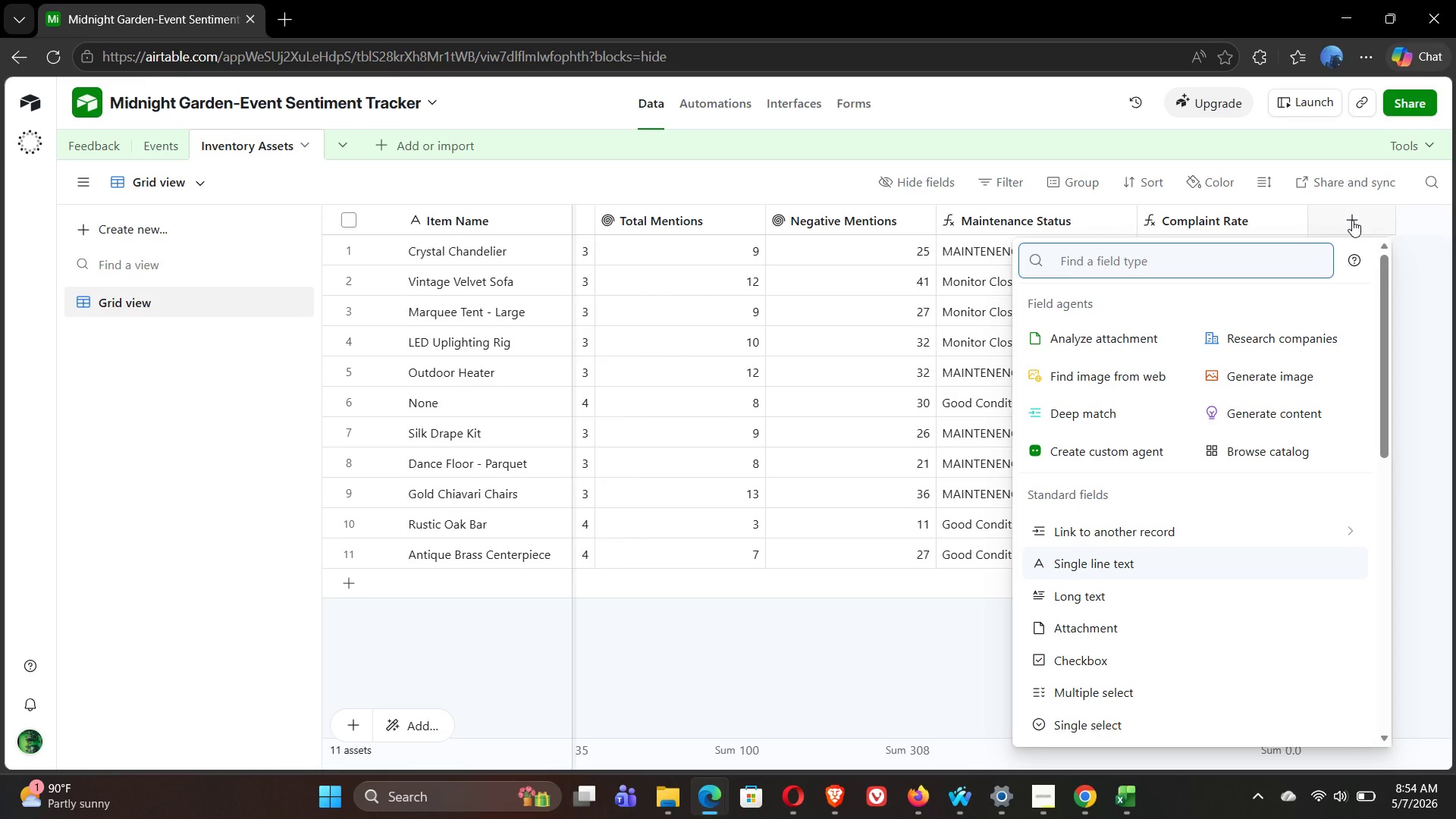 
wait(10.02)
 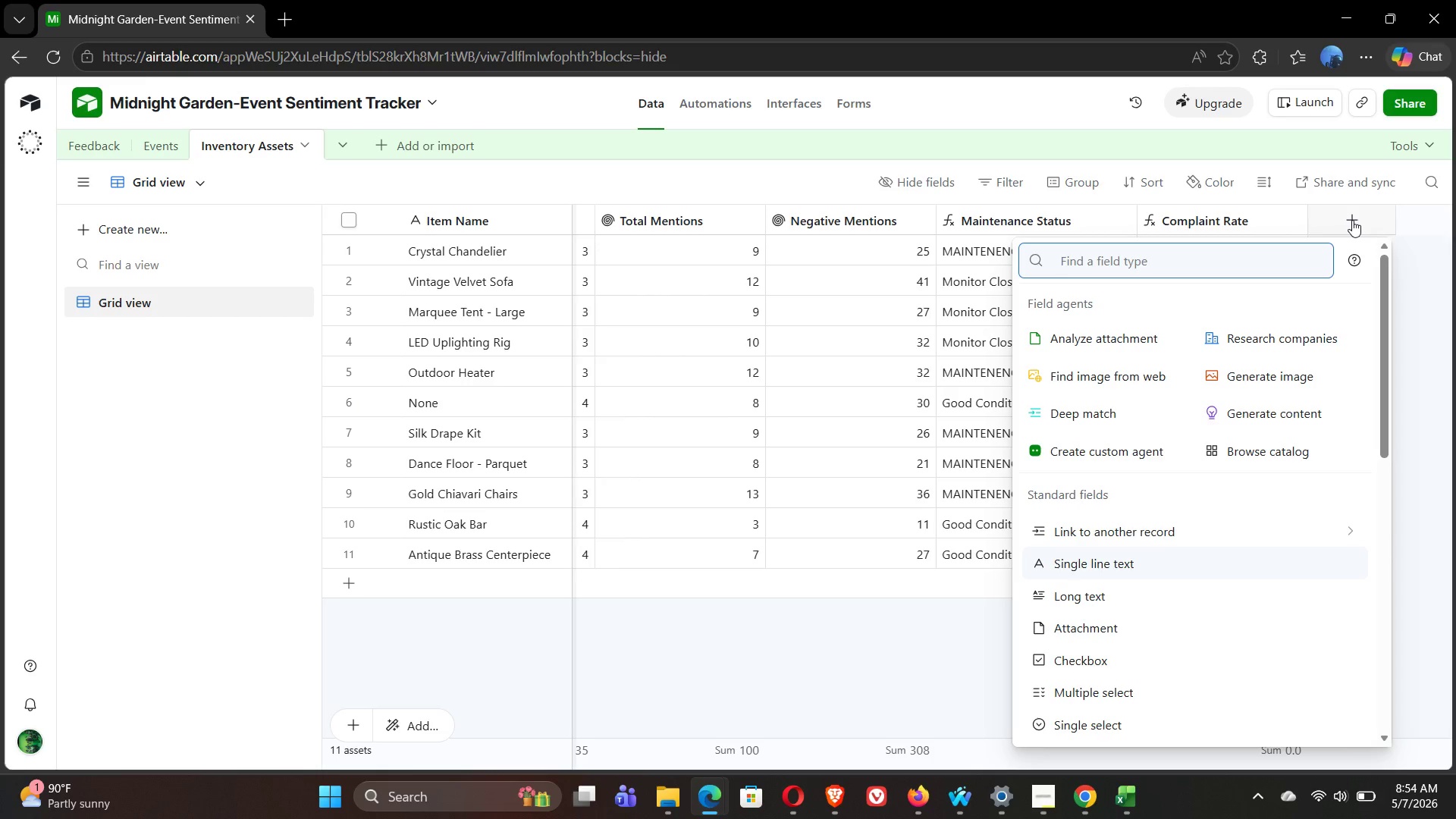 
left_click([84, 144])
 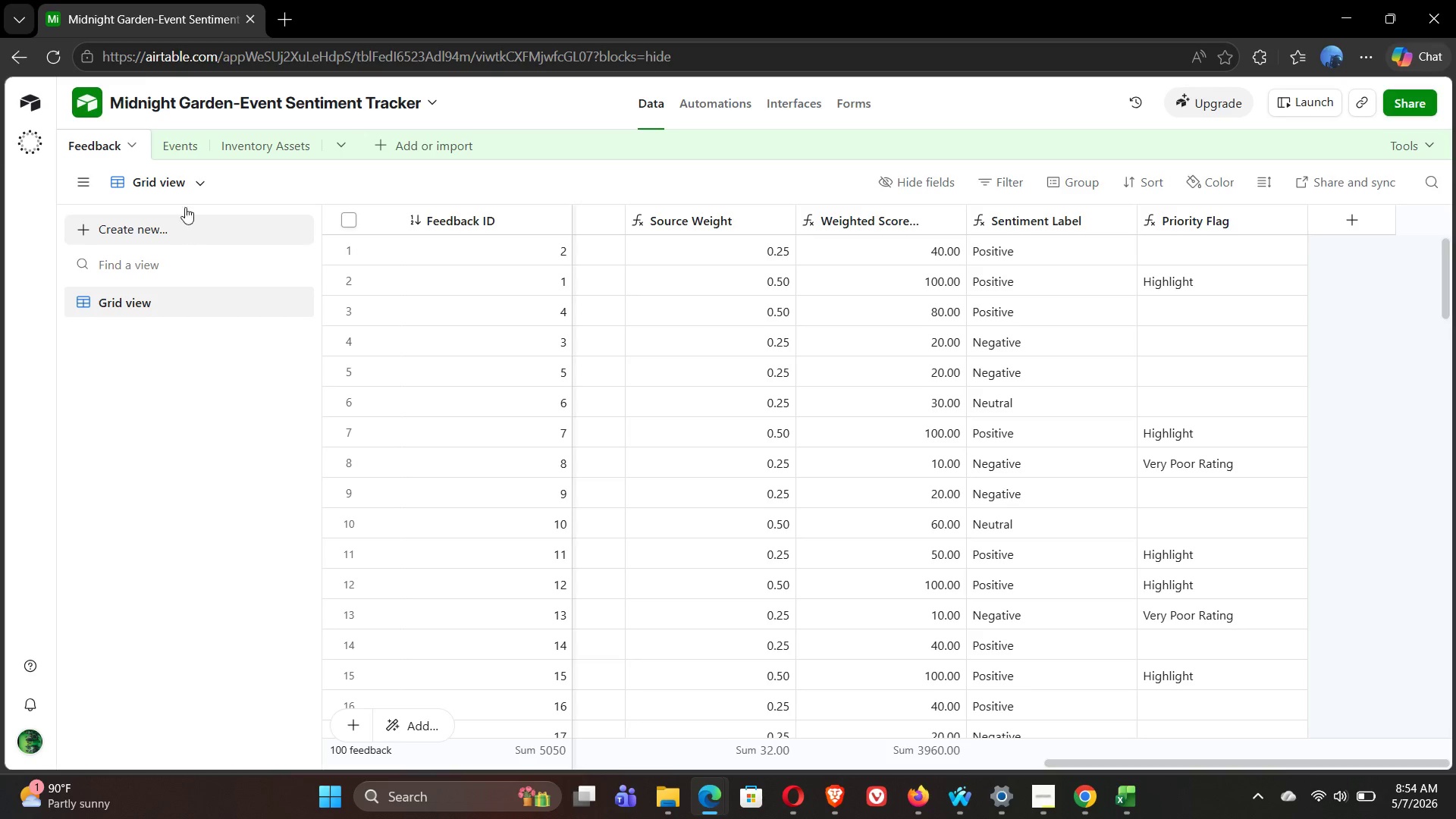 
wait(6.95)
 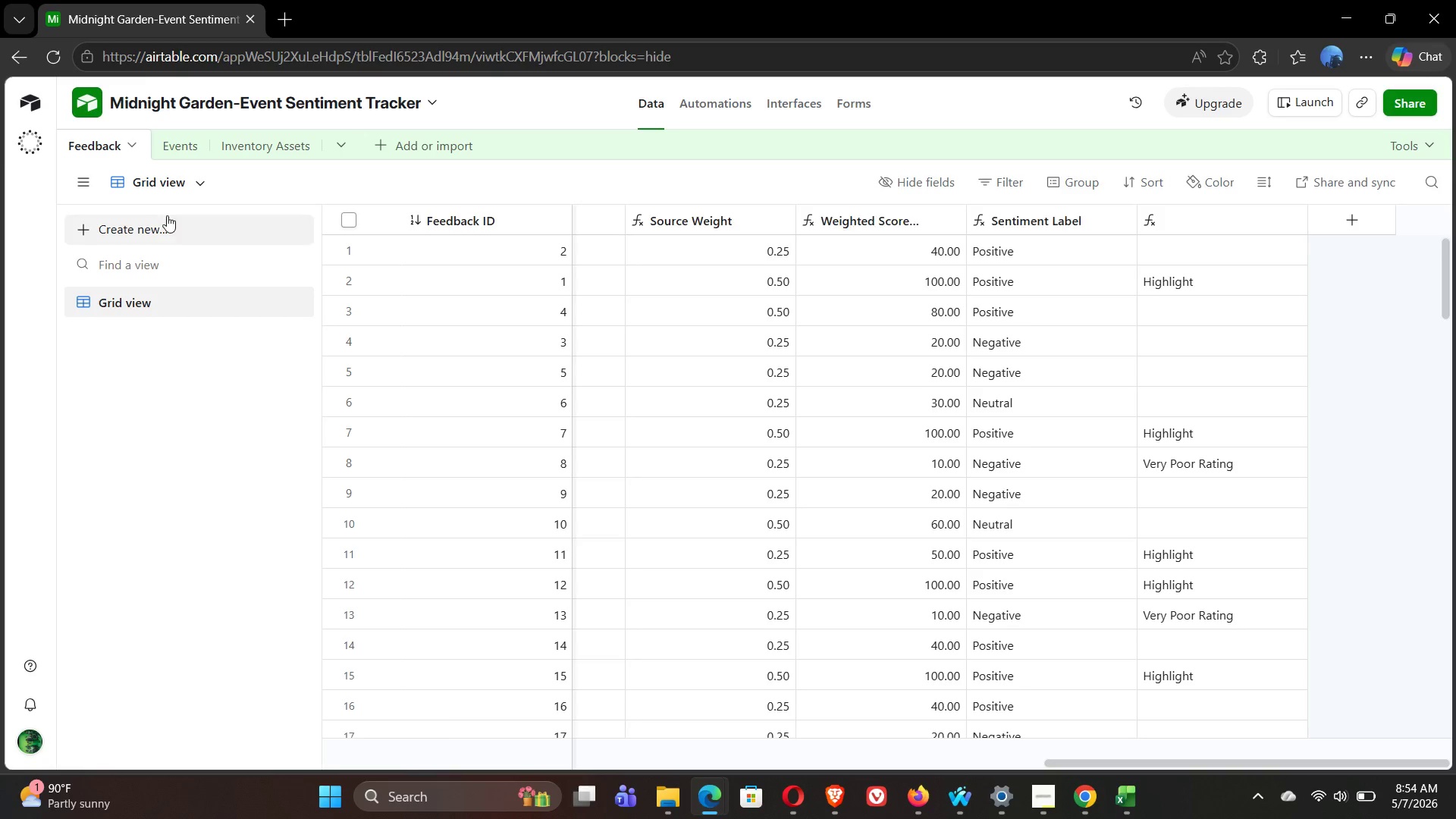 
double_click([158, 184])
 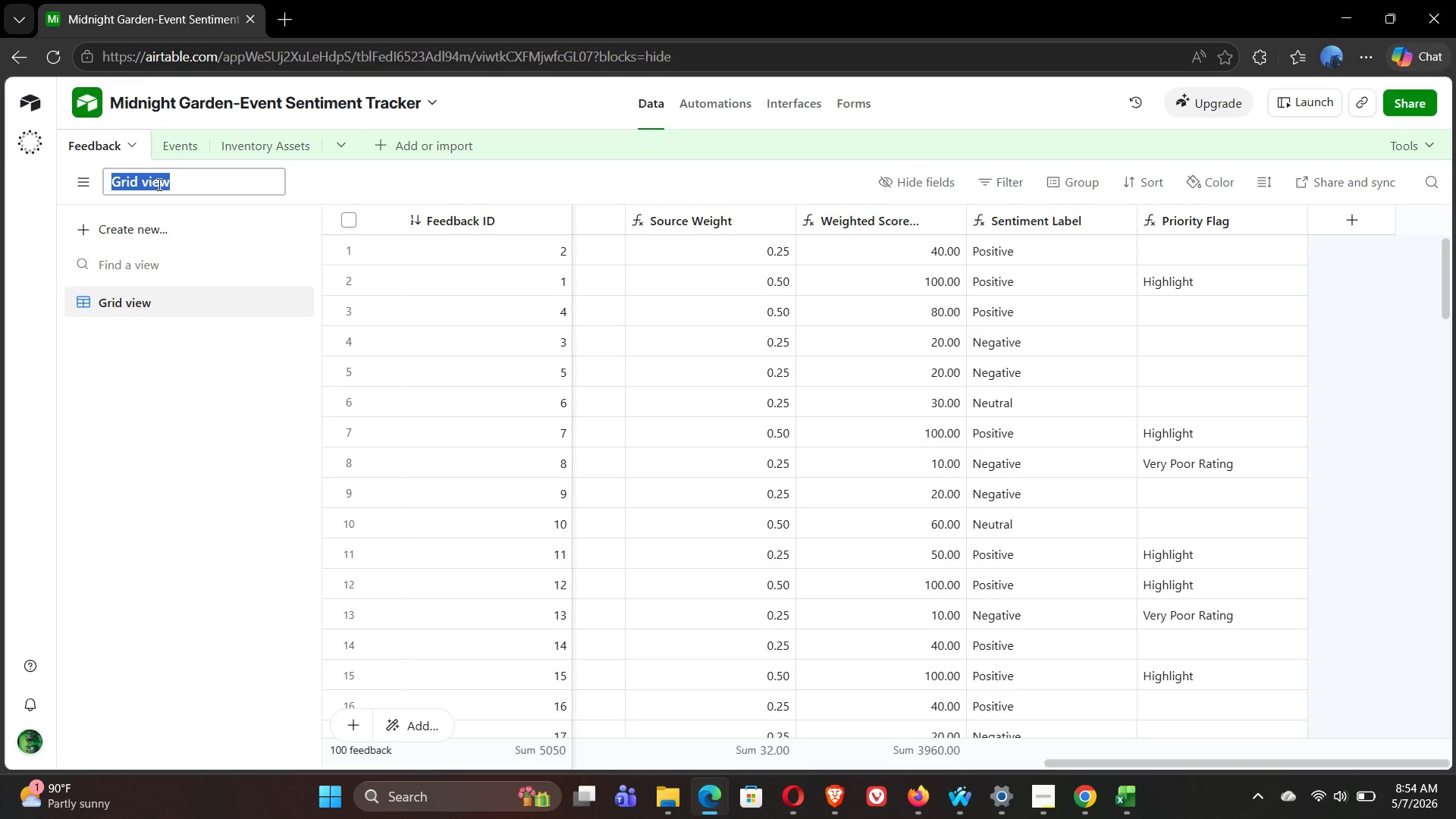 
type(All Feedback)
 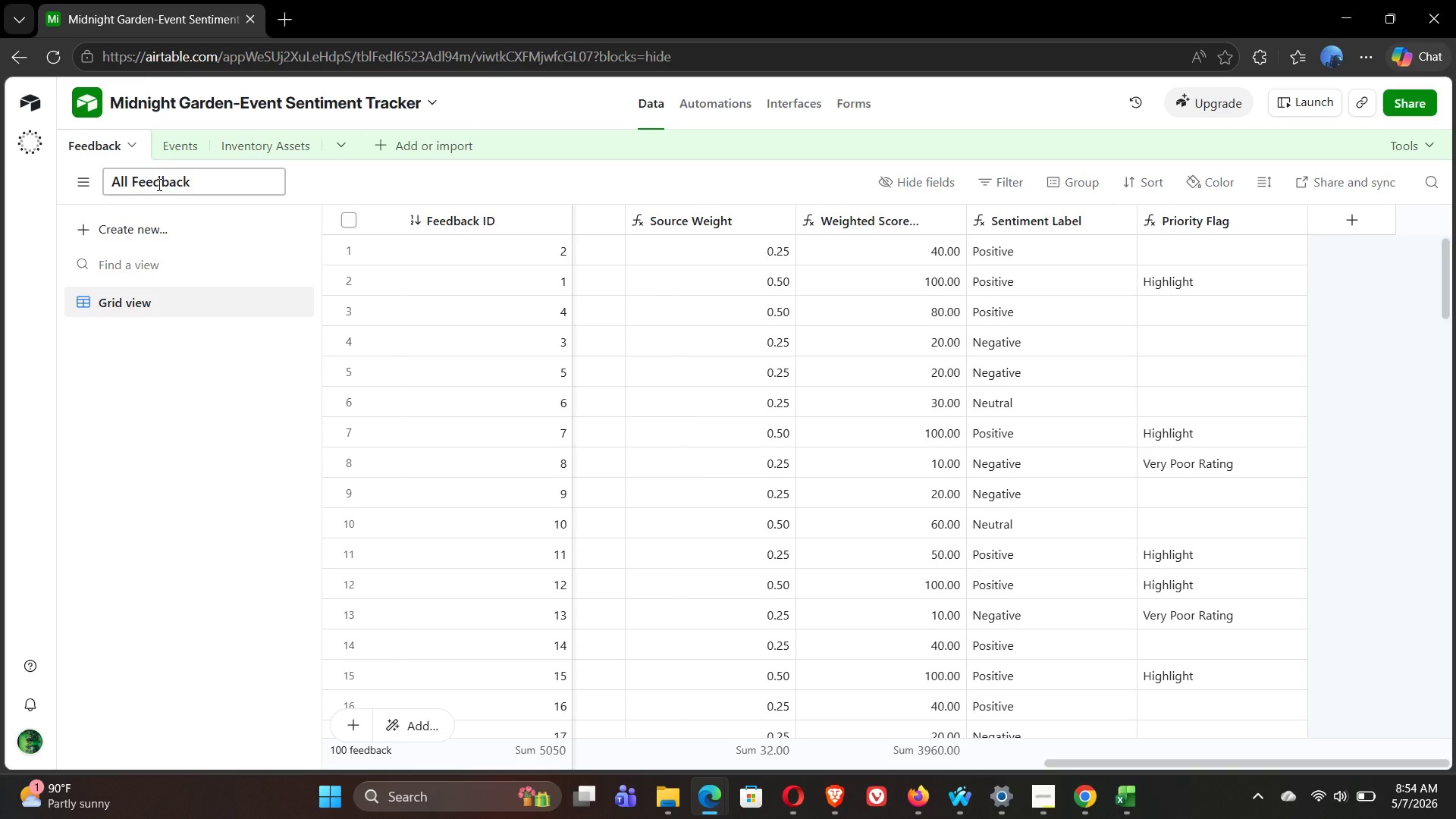 
key(Enter)
 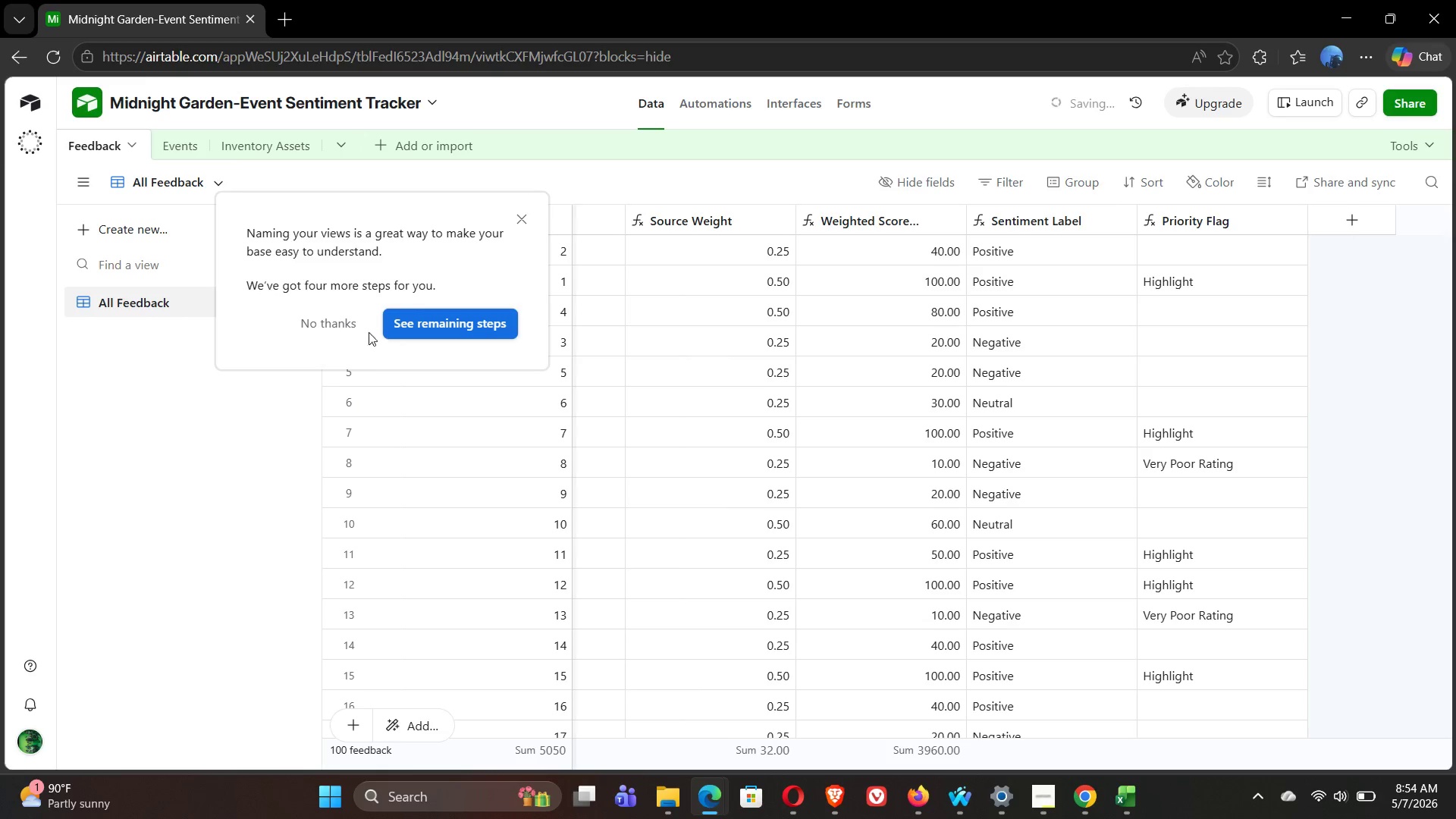 
left_click([342, 328])
 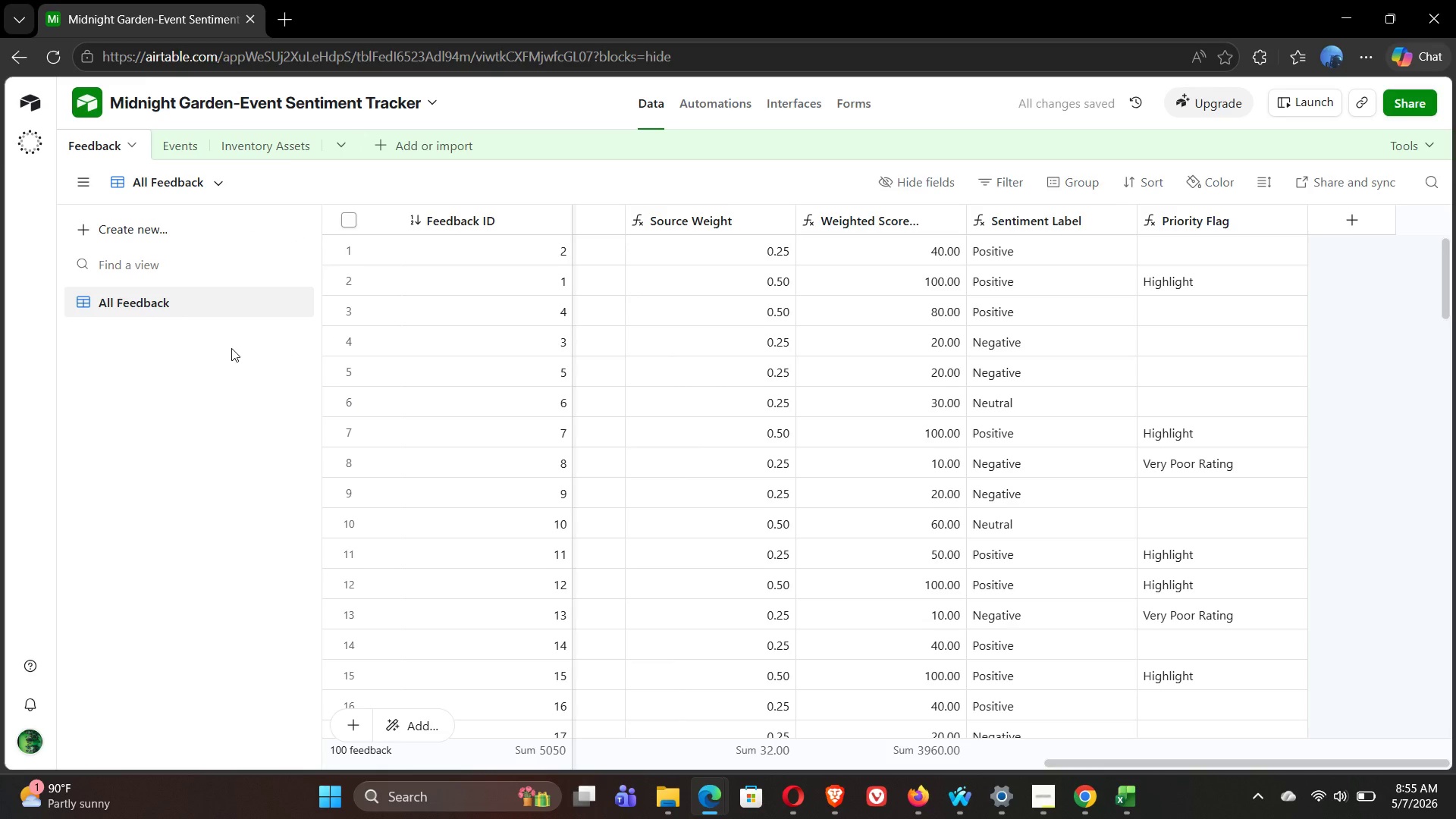 
wait(8.11)
 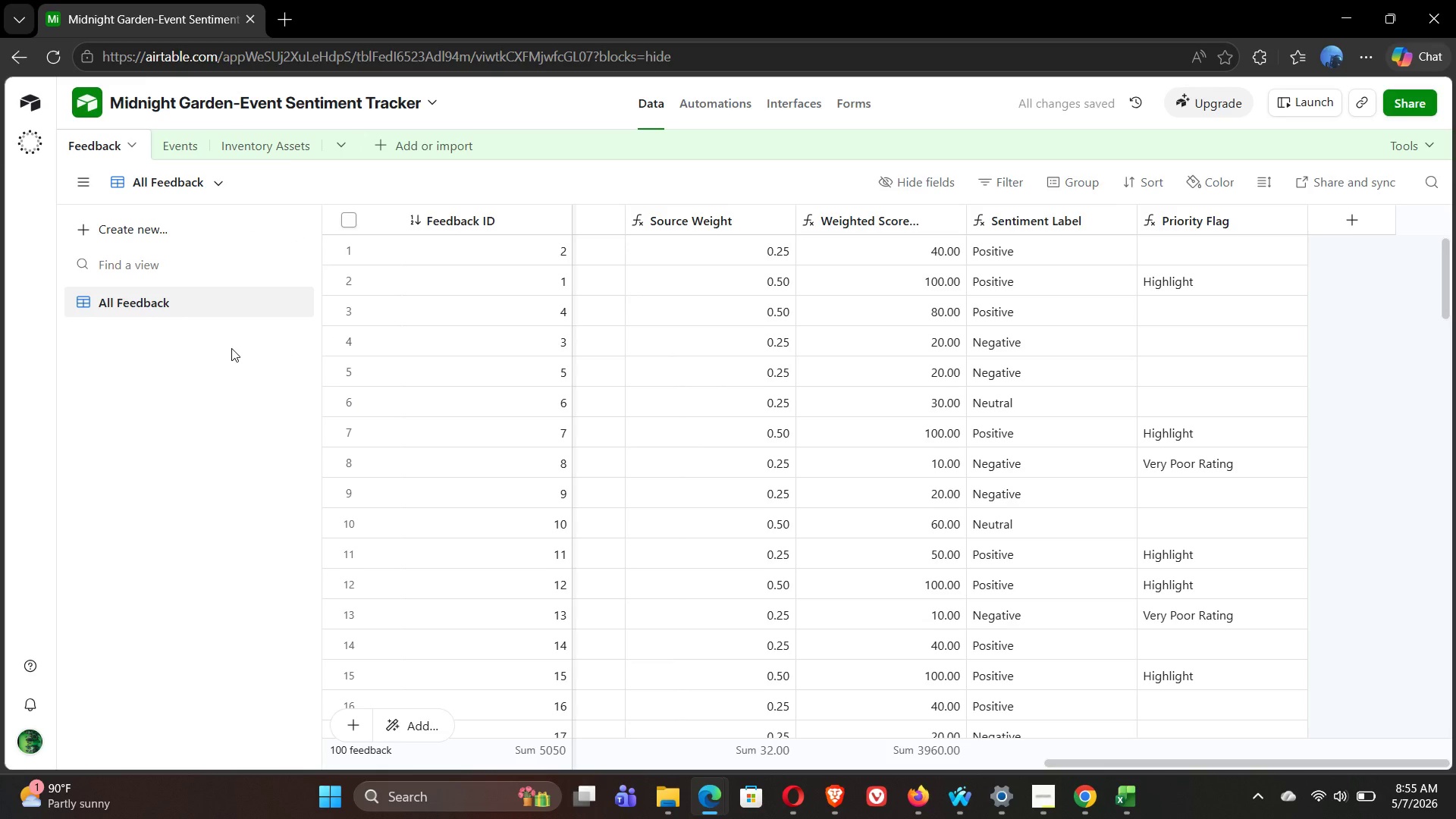 
left_click([1065, 178])
 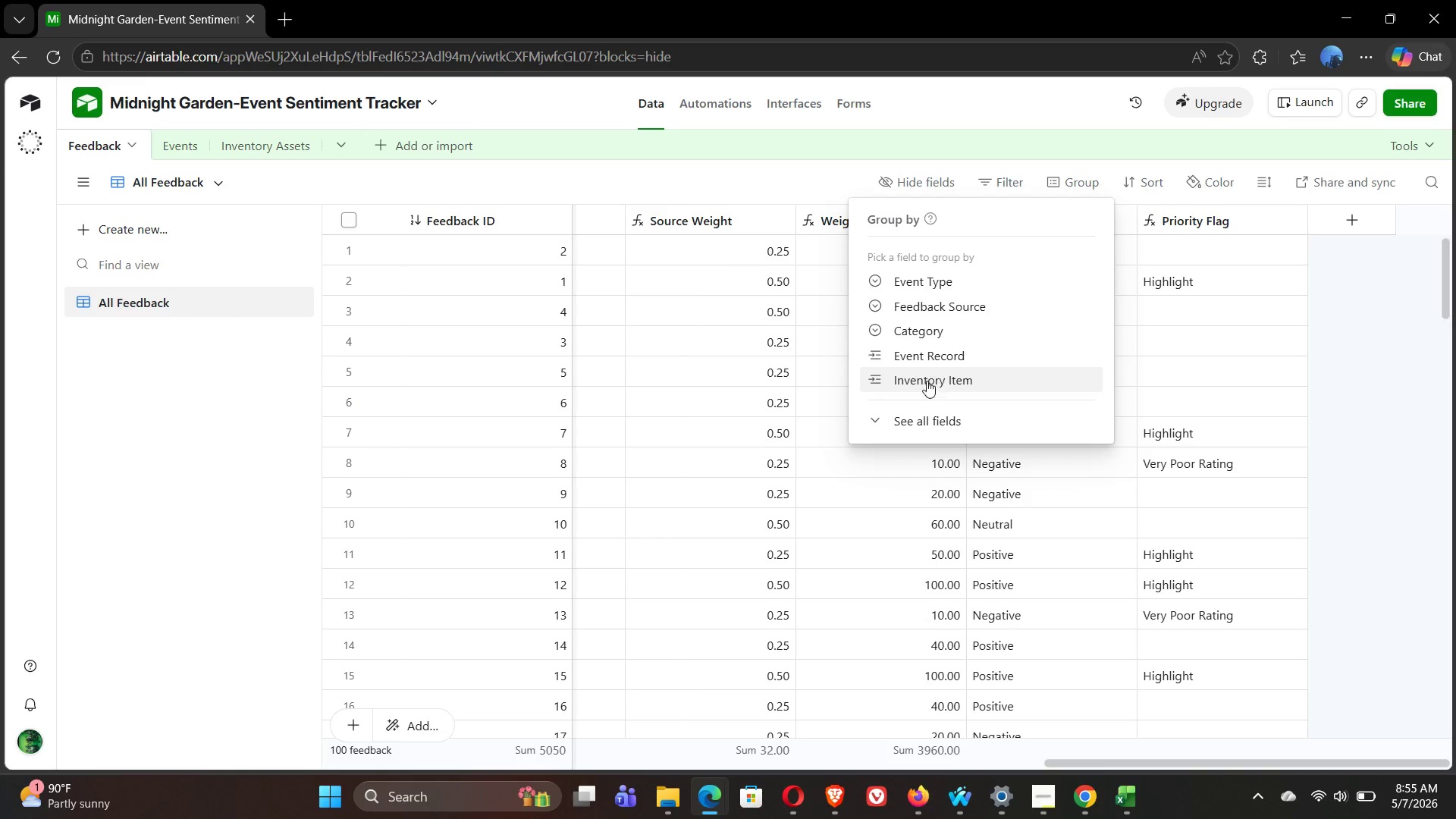 
left_click([923, 416])
 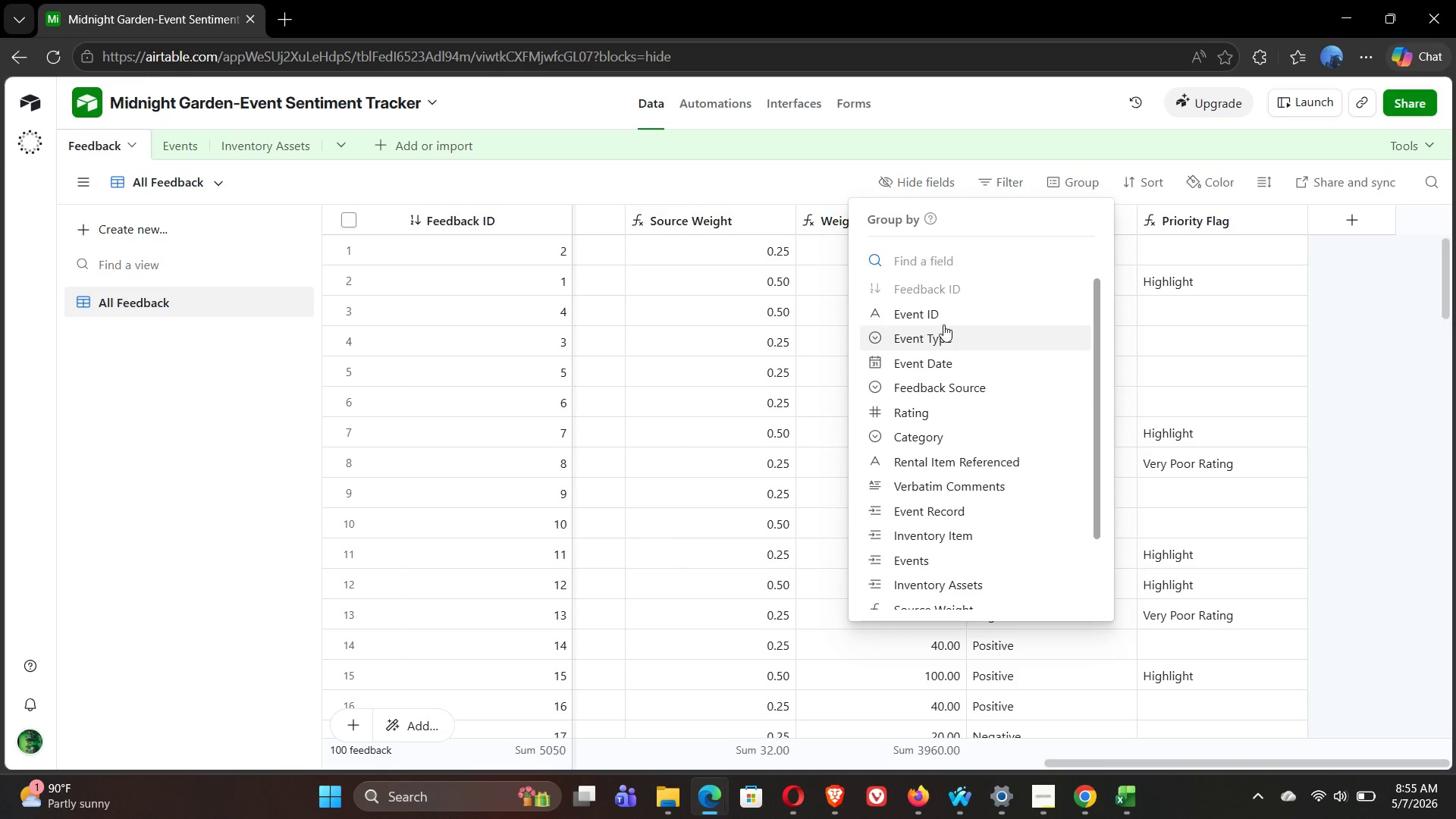 
left_click([941, 321])
 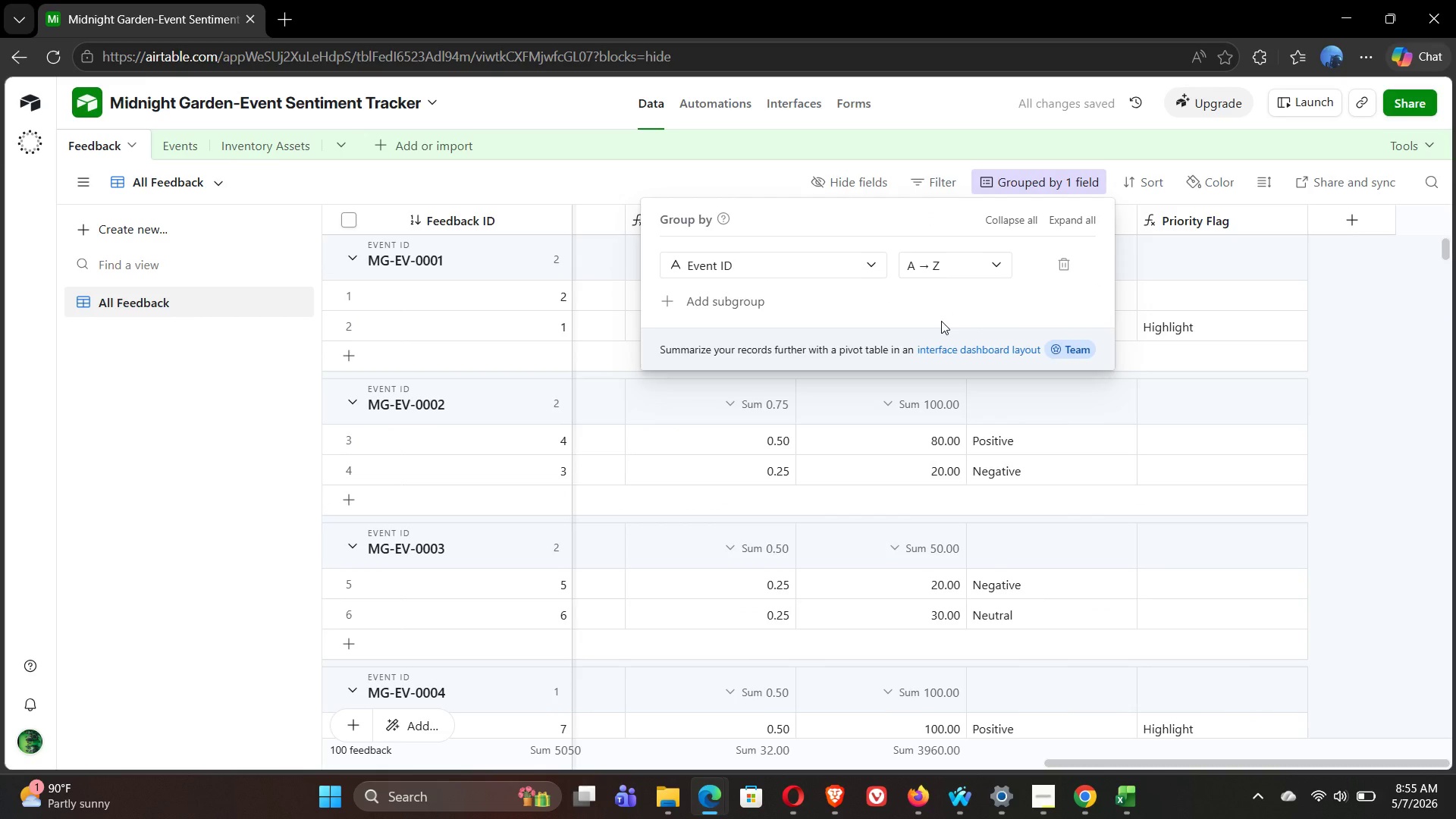 
wait(7.45)
 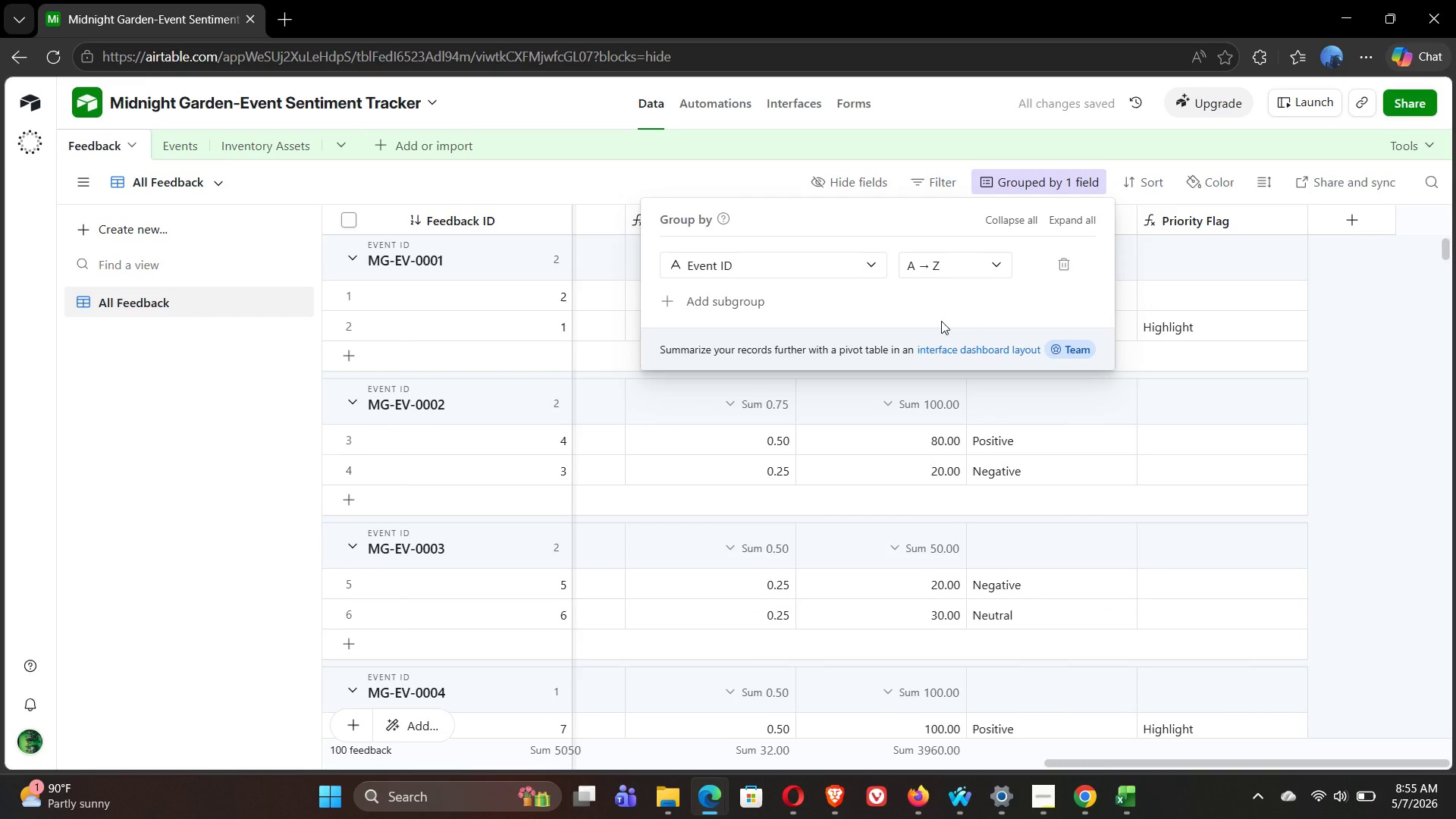 
left_click([1148, 185])
 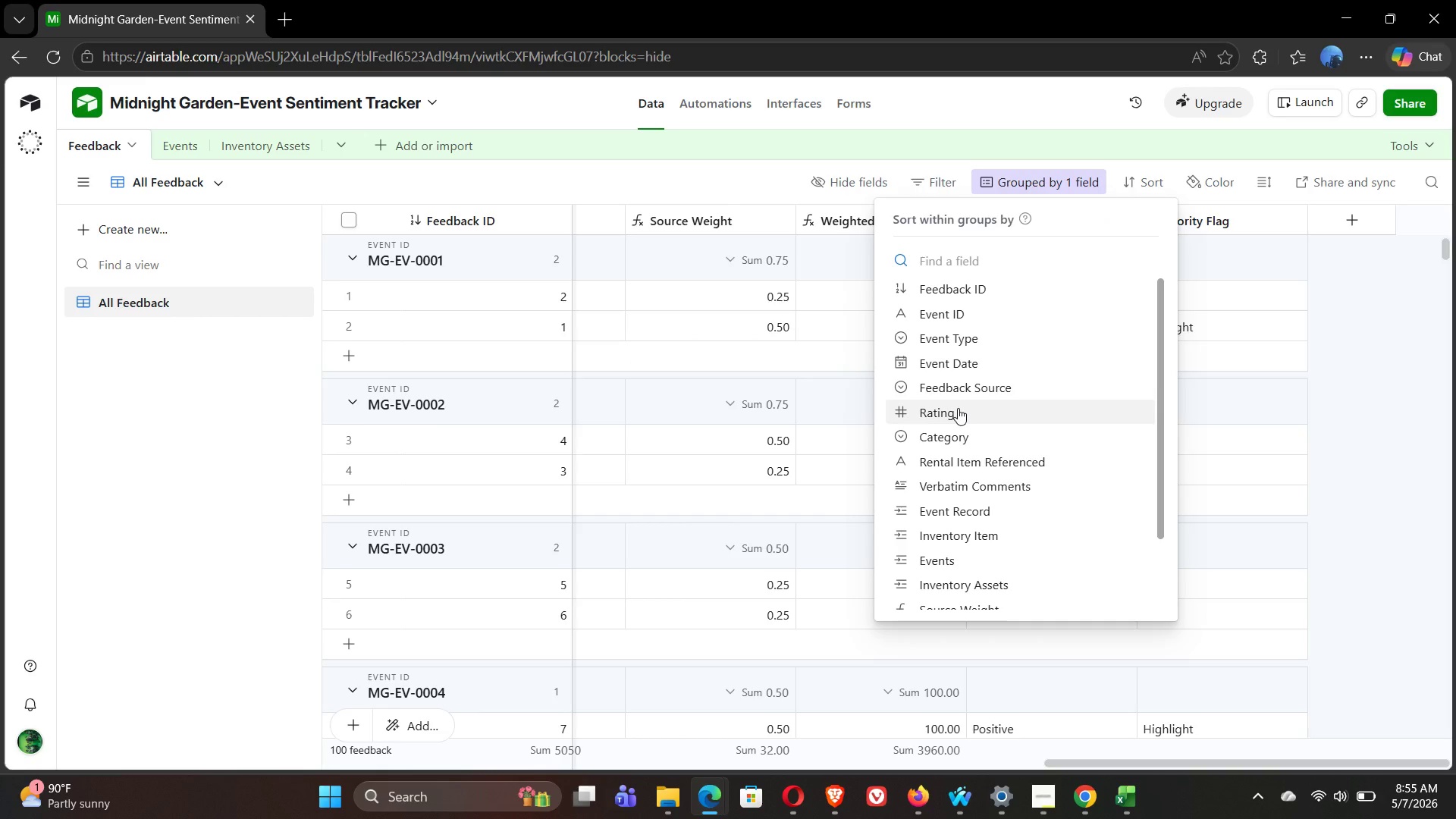 
left_click([958, 408])
 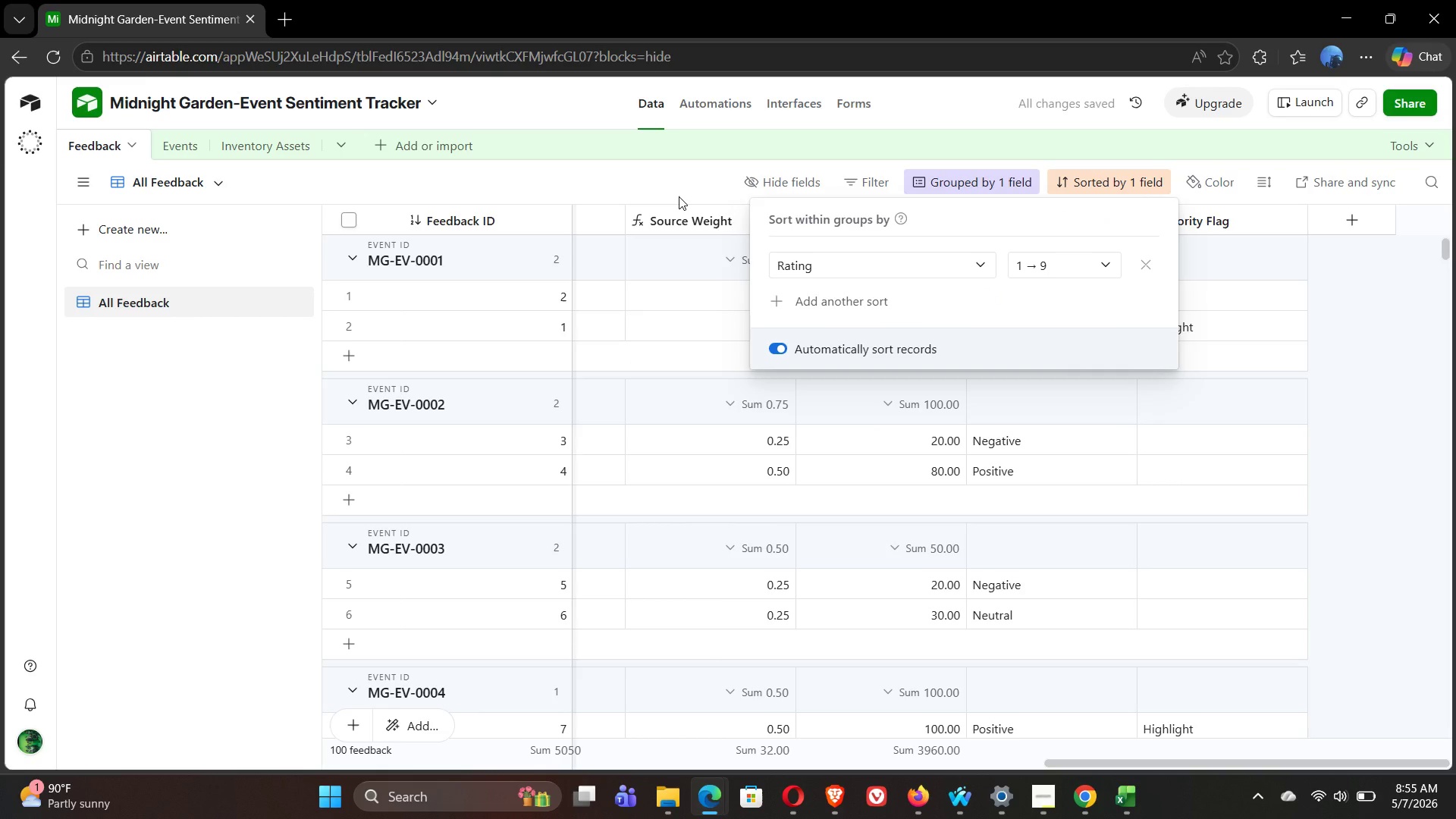 
wait(6.66)
 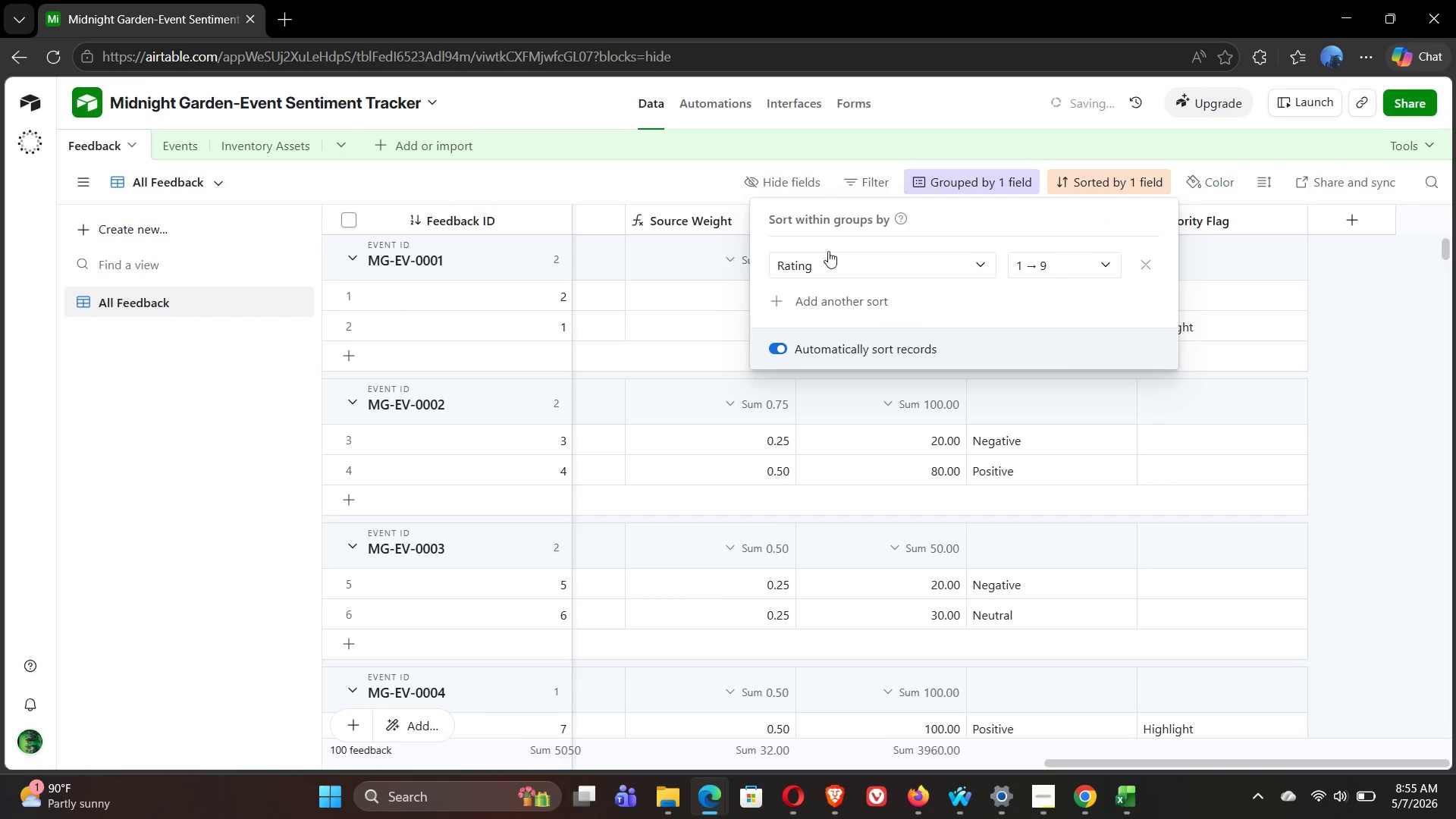 
left_click([657, 188])
 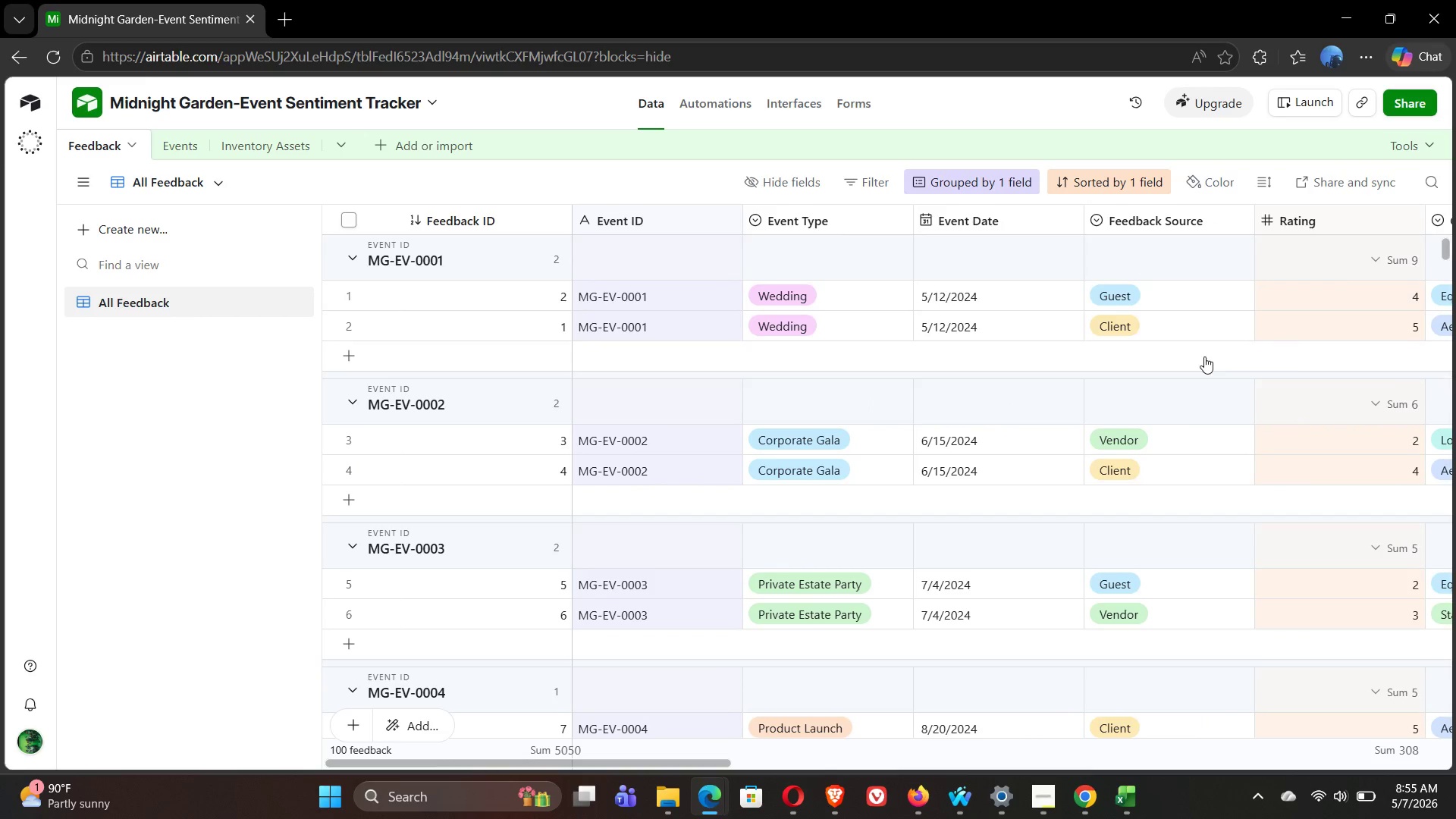 
wait(6.61)
 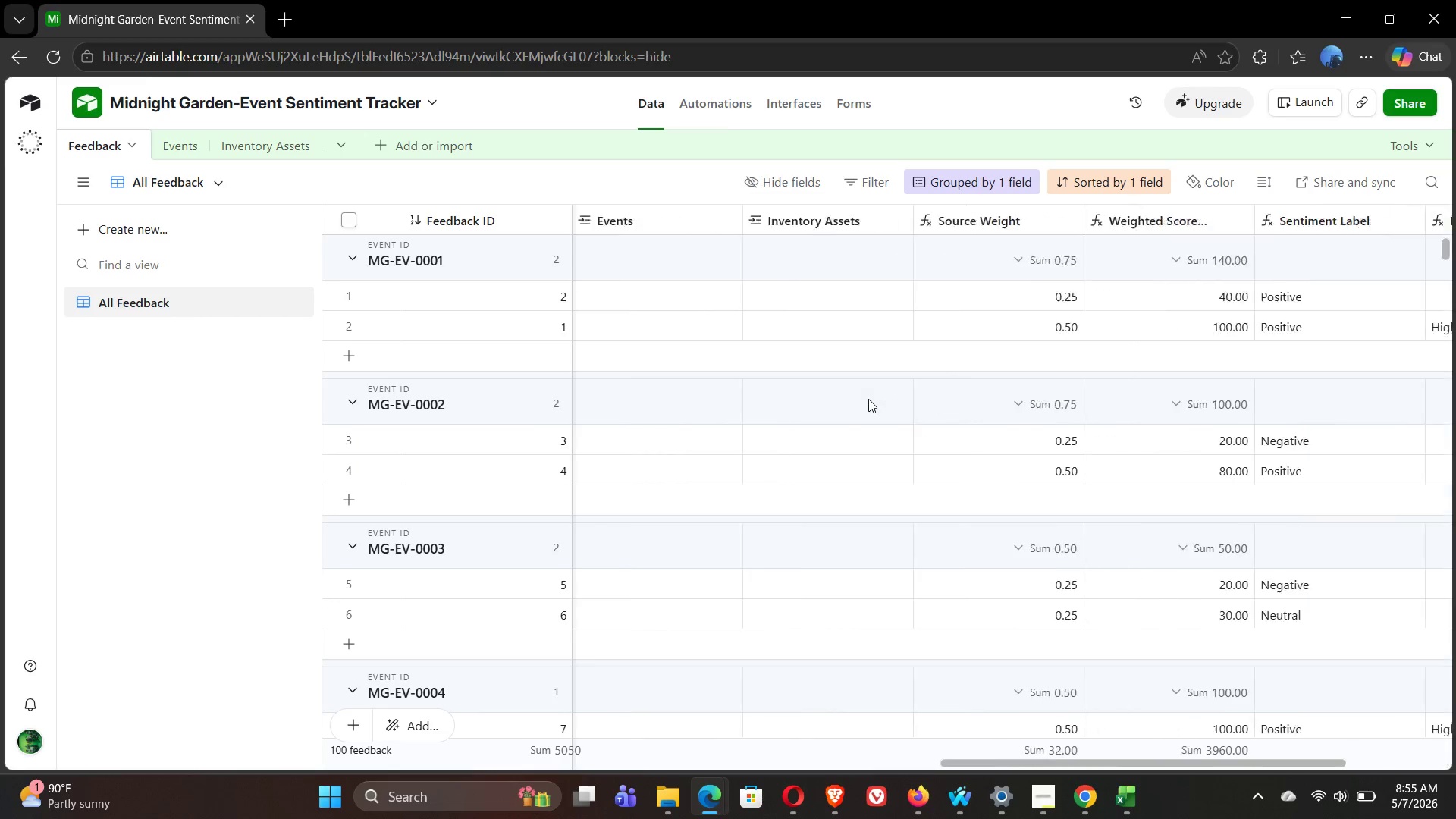 
left_click([1169, 251])
 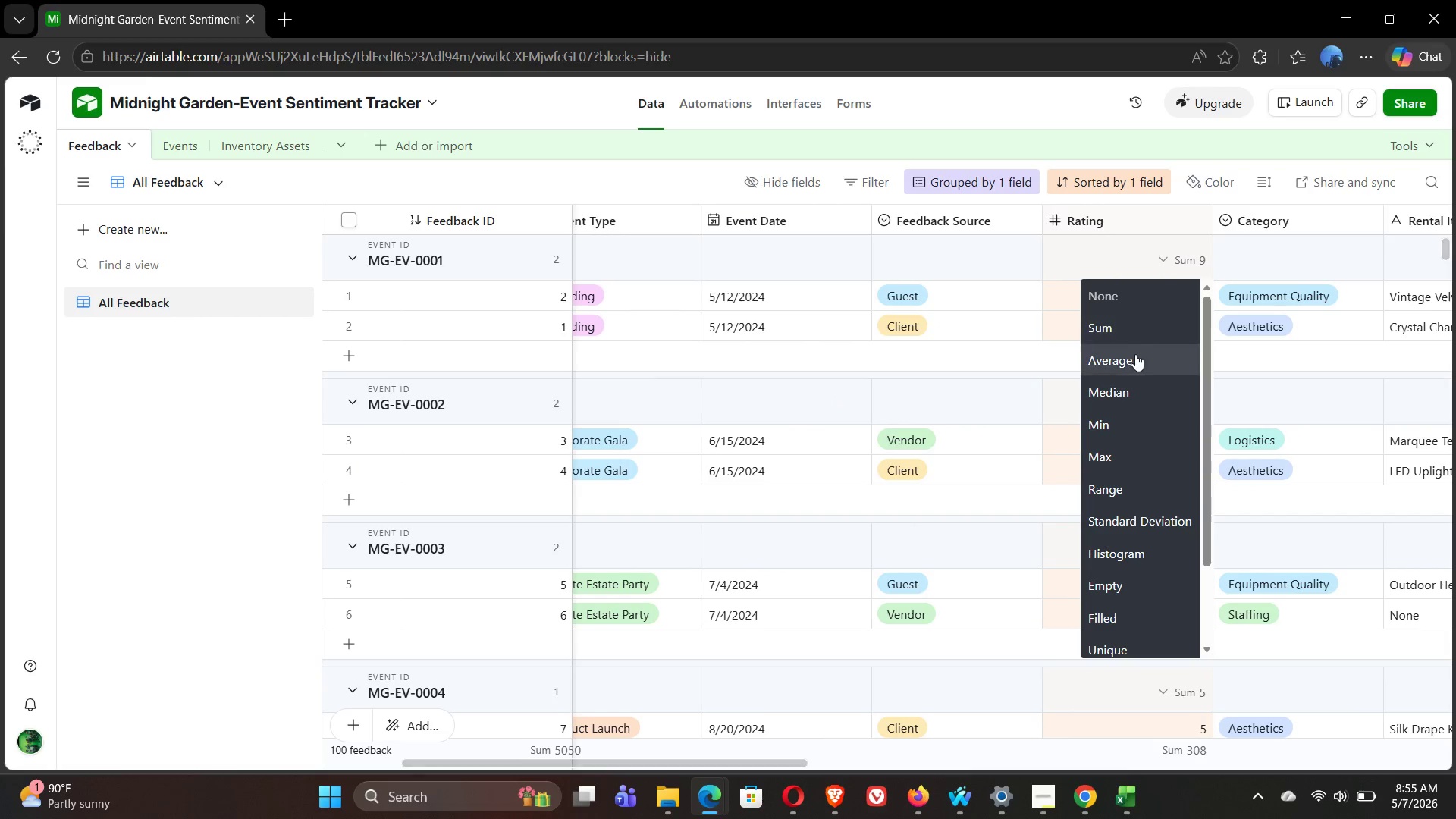 
left_click([1134, 356])
 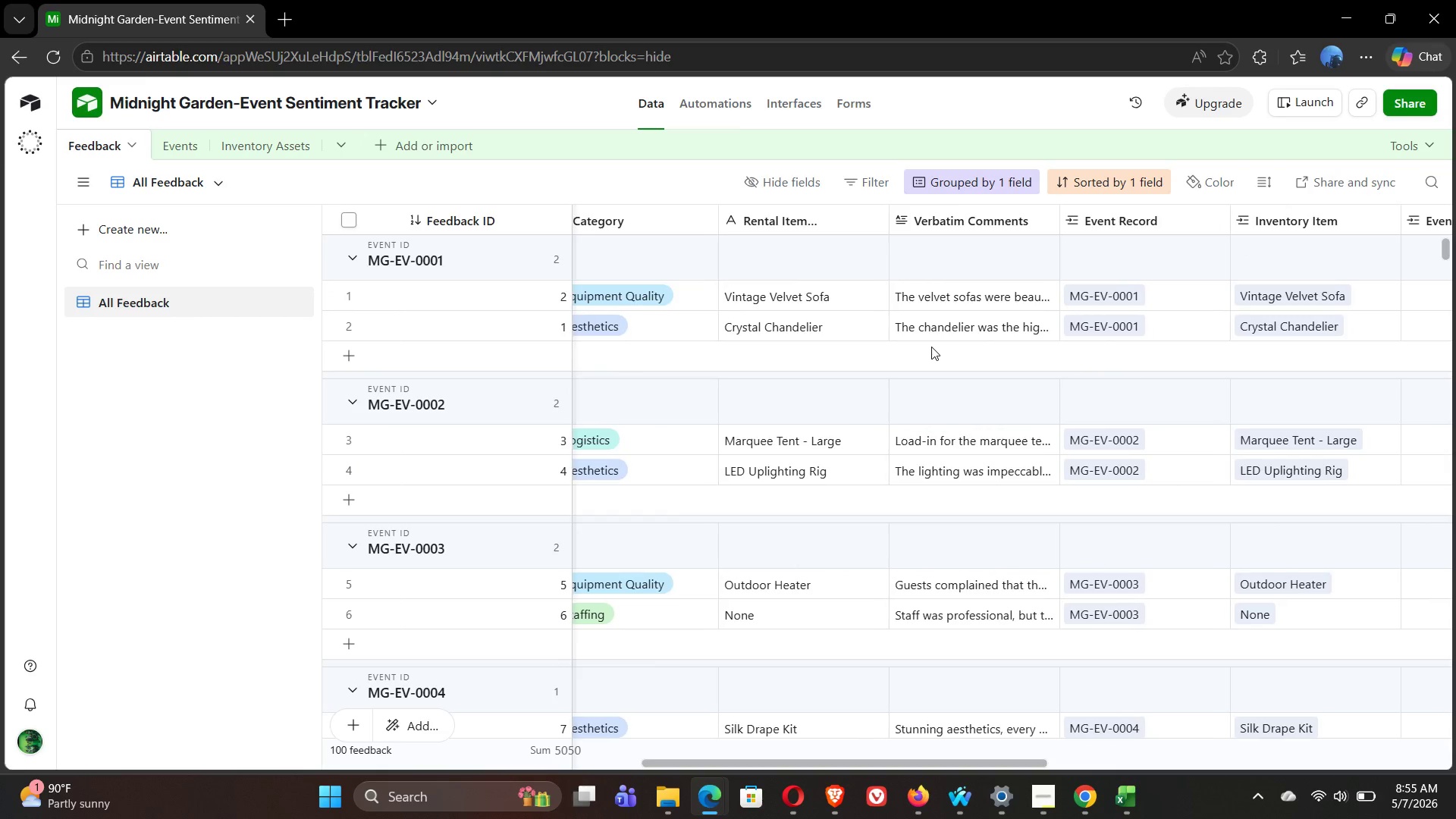 
wait(15.19)
 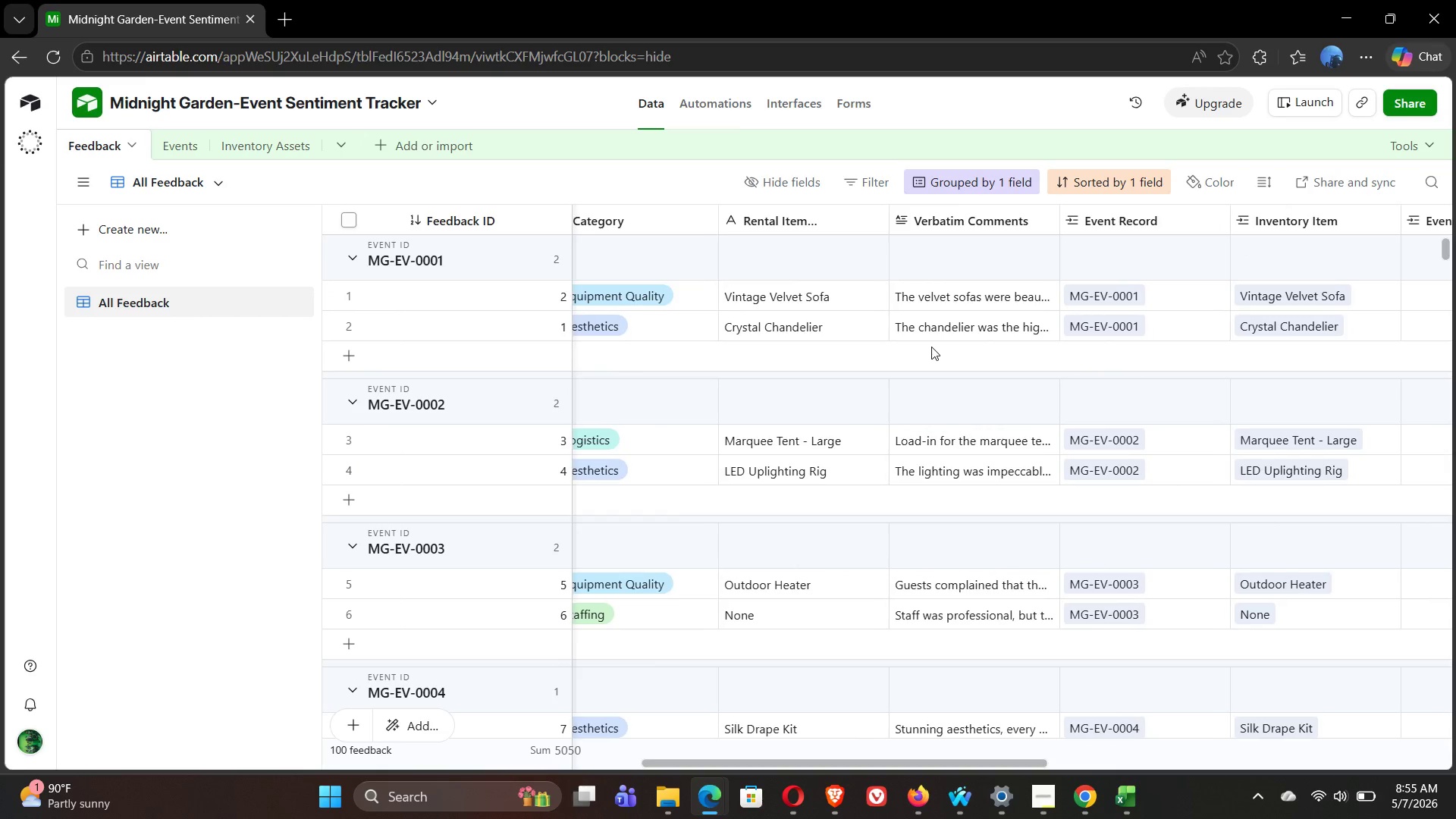 
left_click([87, 229])
 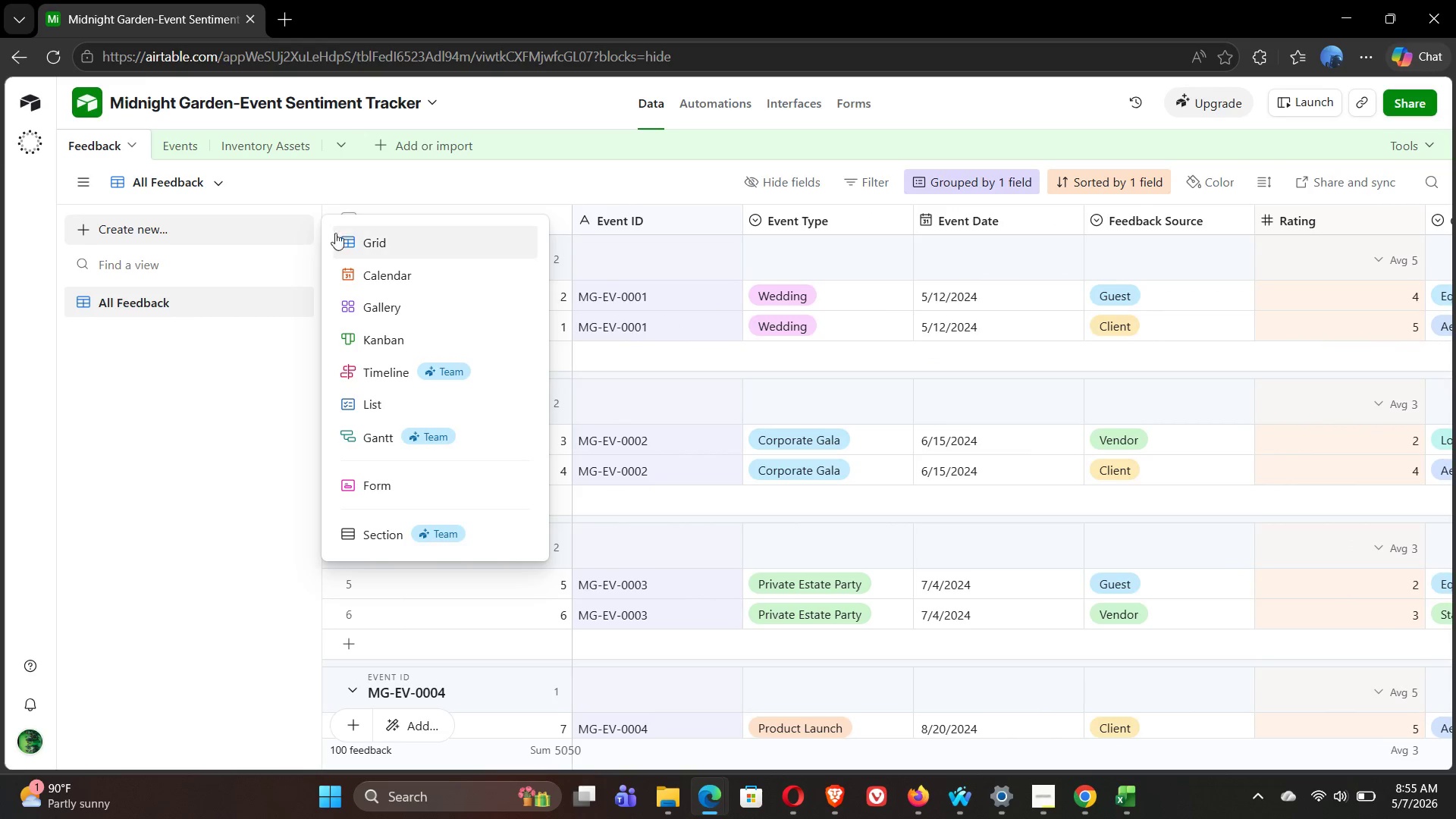 
left_click([359, 241])
 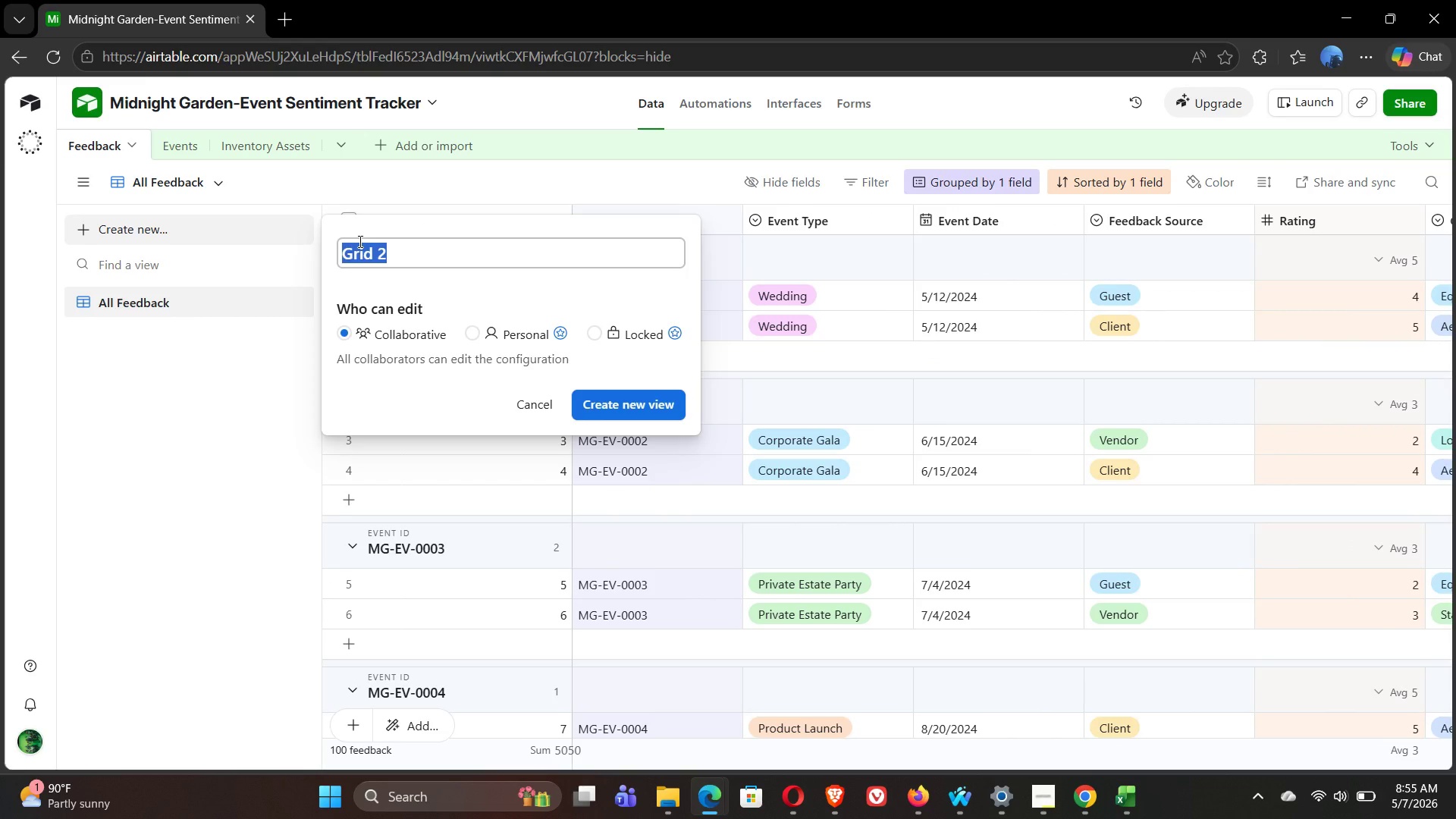 
wait(5.84)
 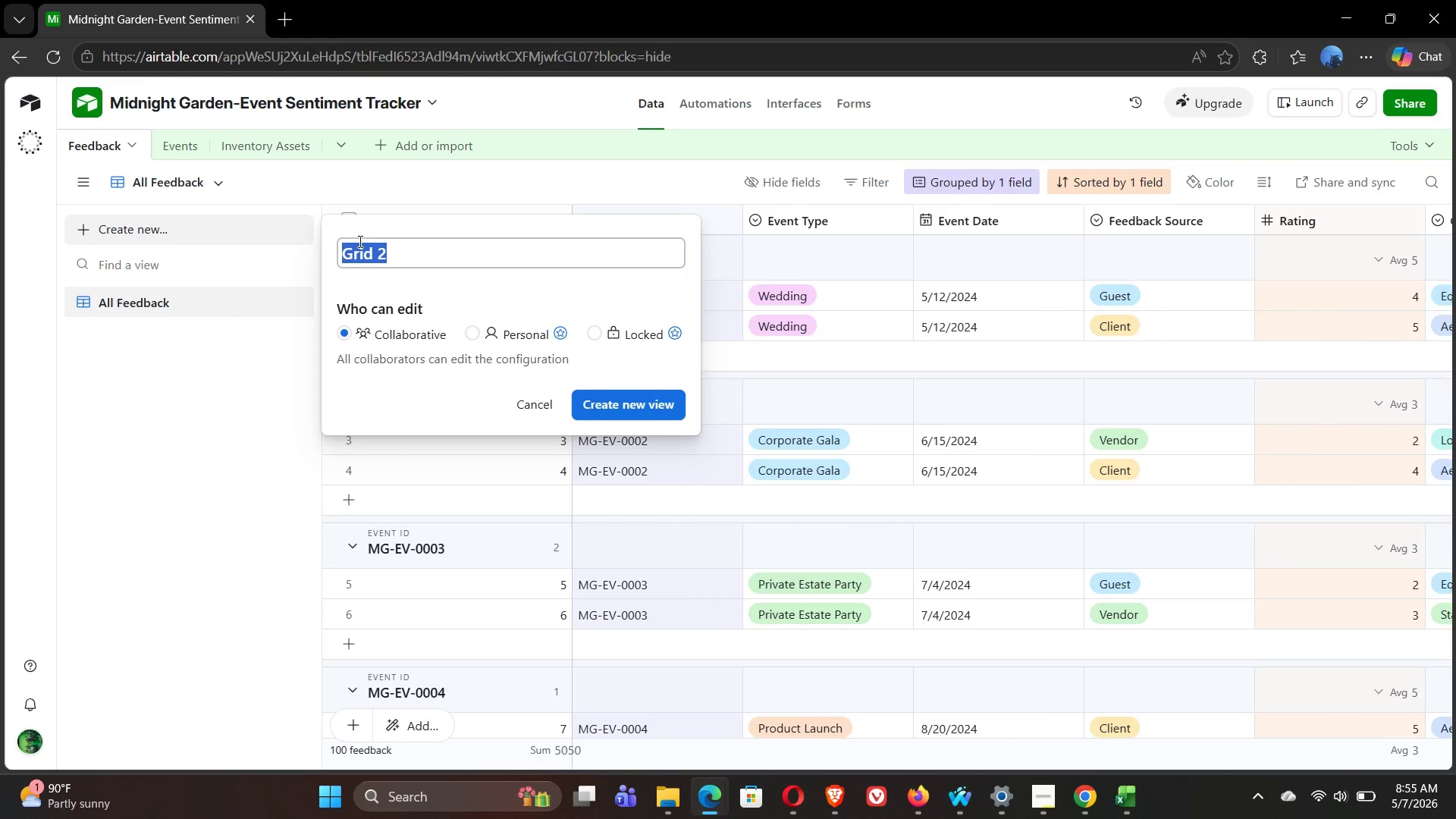 
type(Criticl)
key(Backspace)
type(al Complaints)
 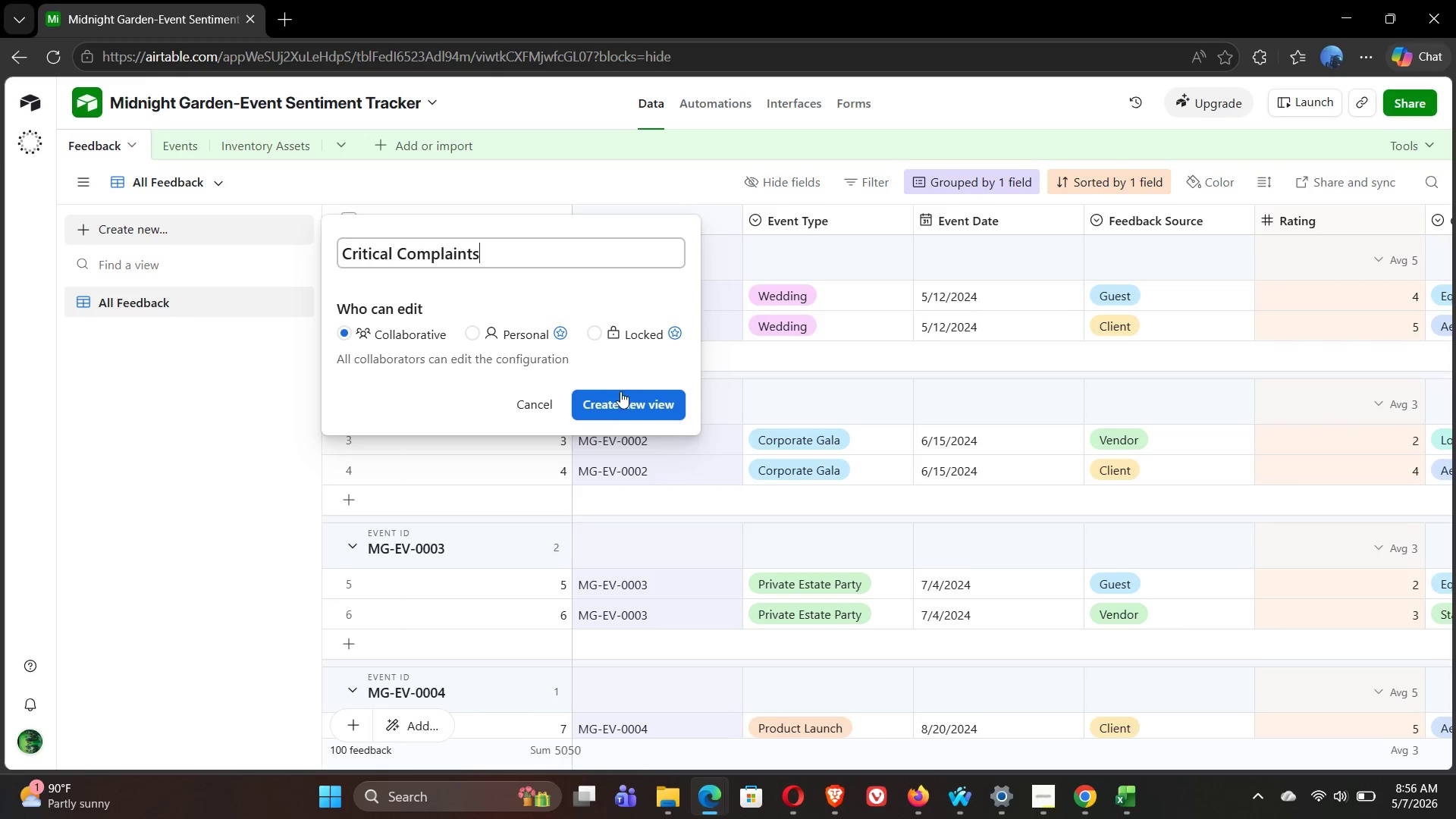 
left_click([631, 405])
 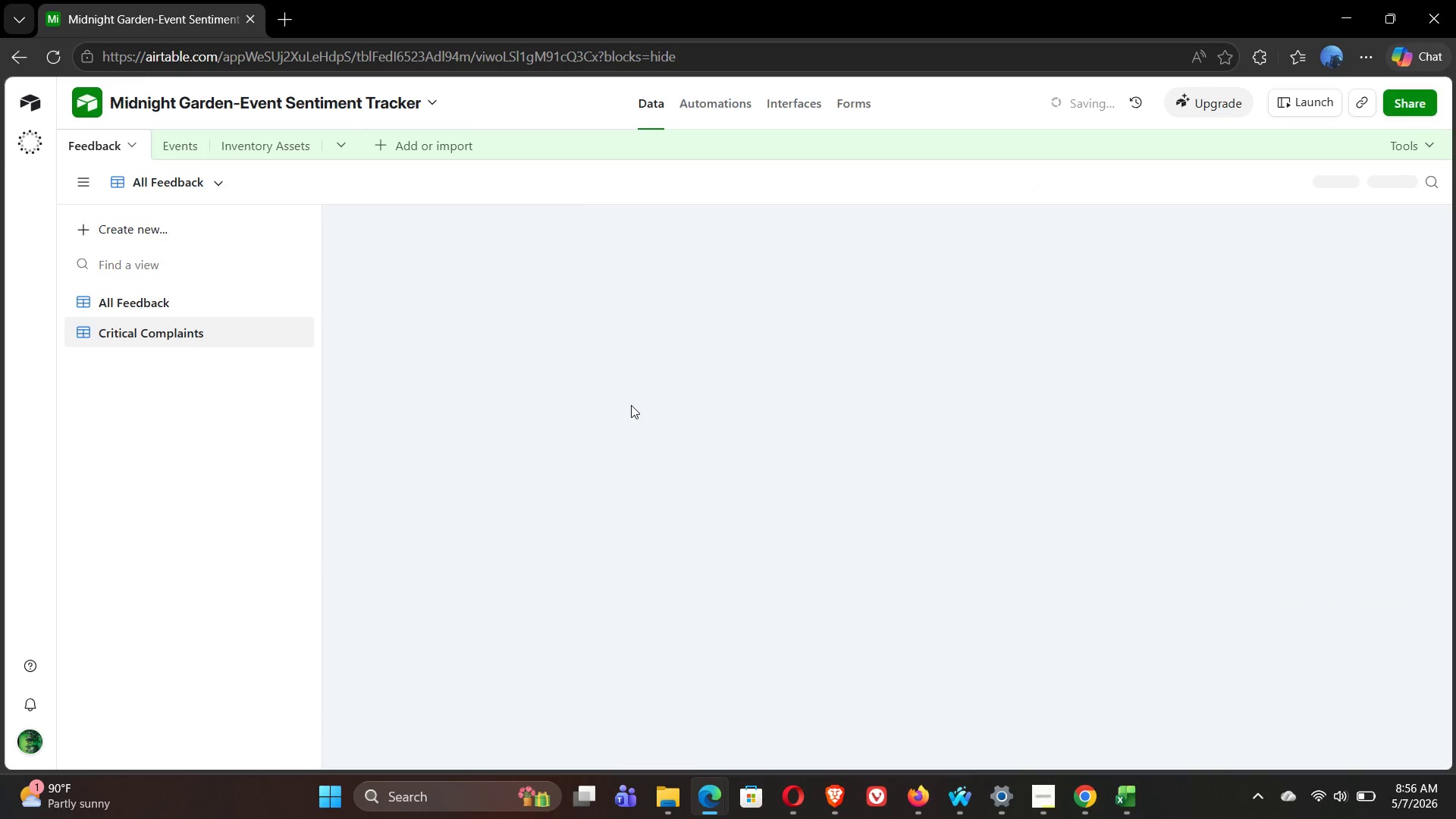 
mouse_move([414, 366])
 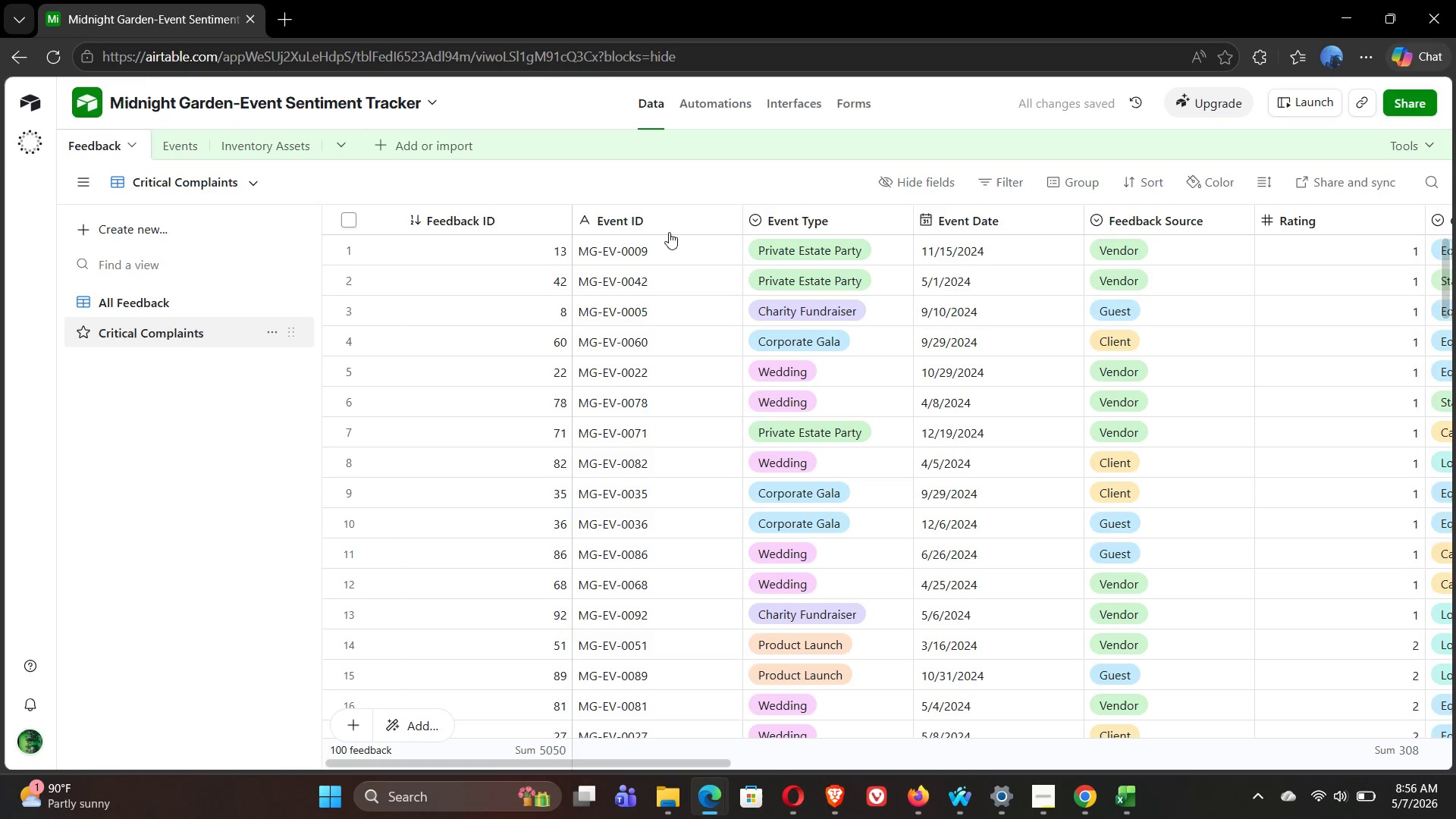 
mouse_move([952, 178])
 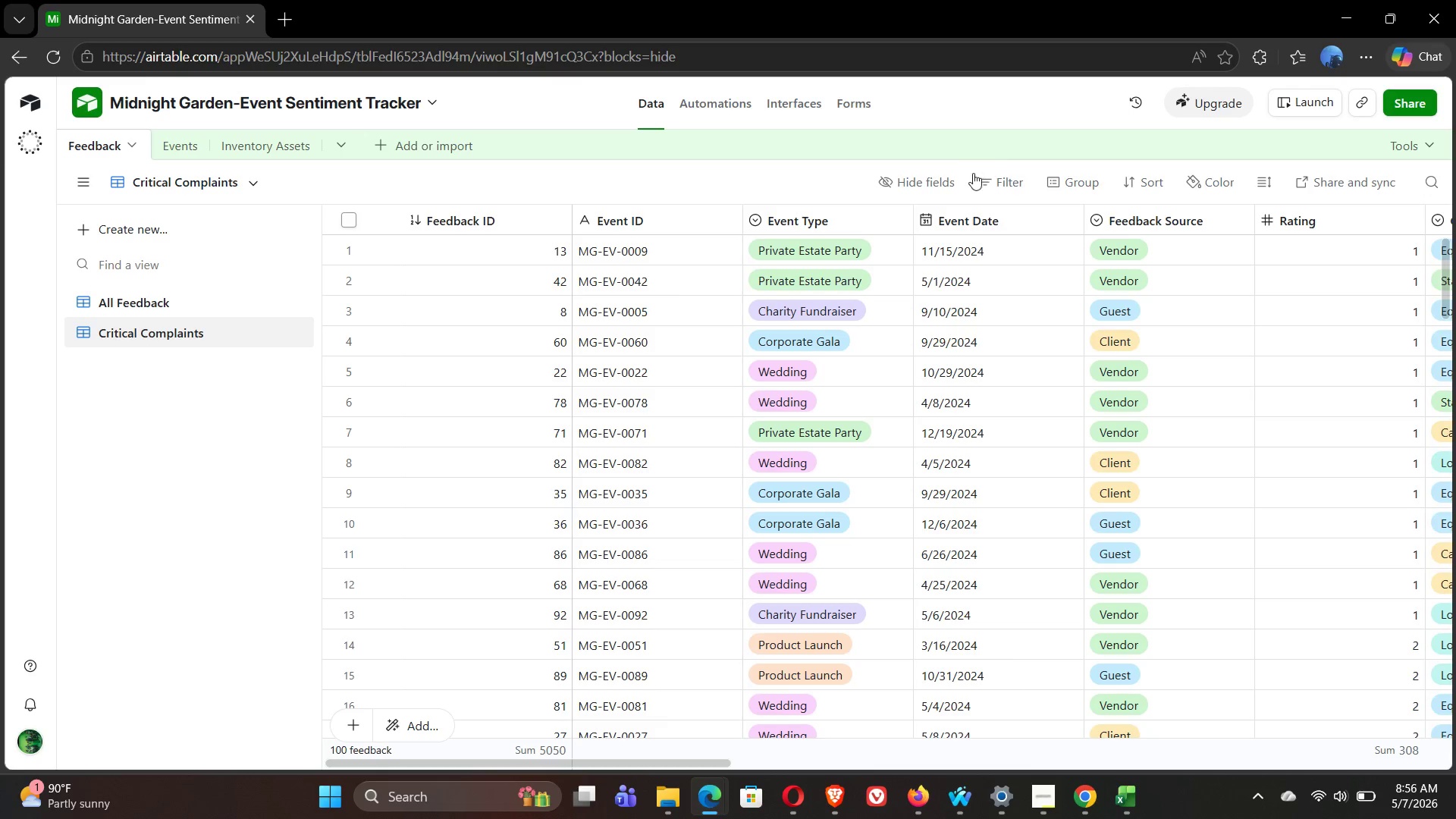 
left_click([983, 177])
 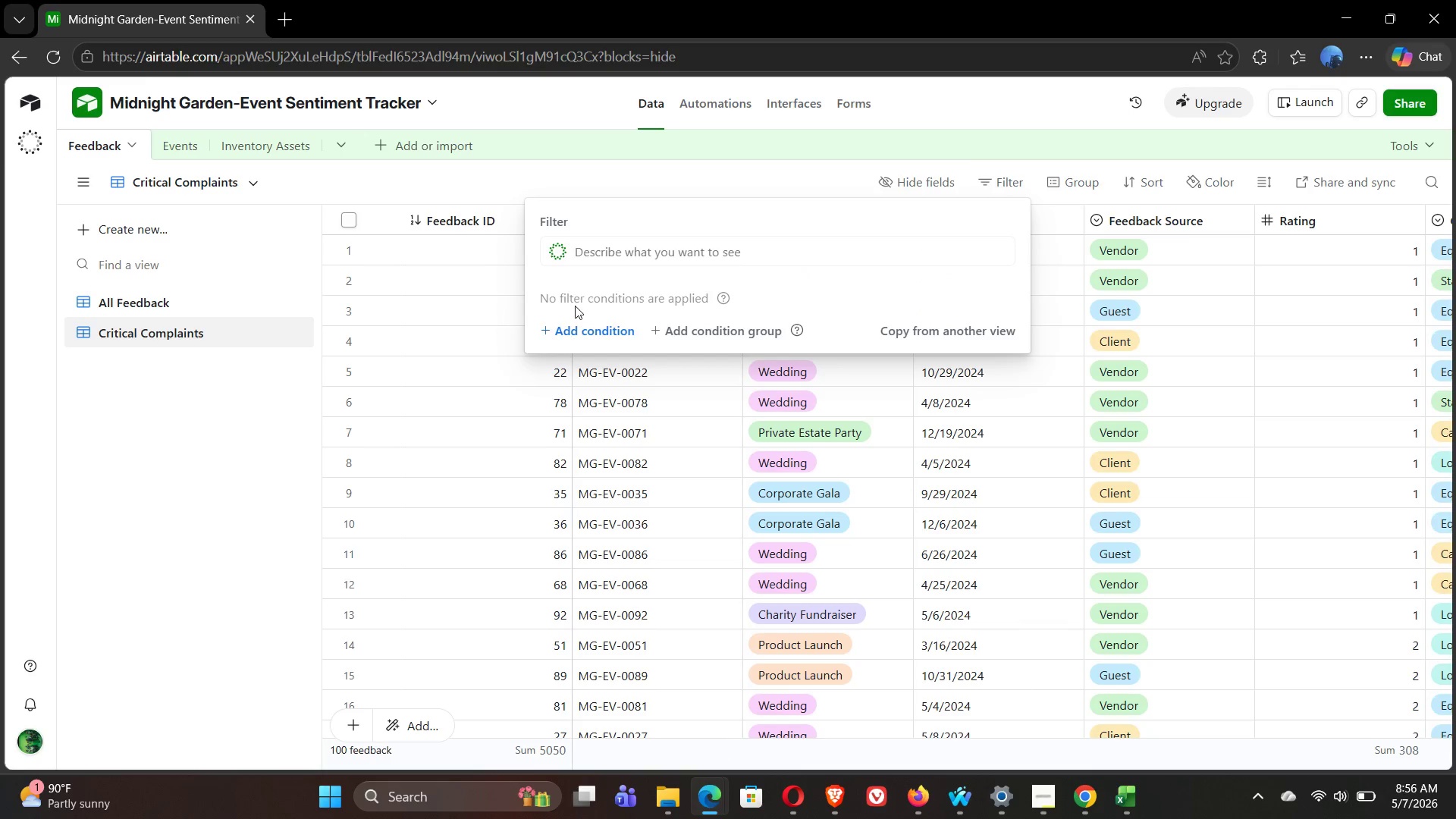 
left_click([567, 326])
 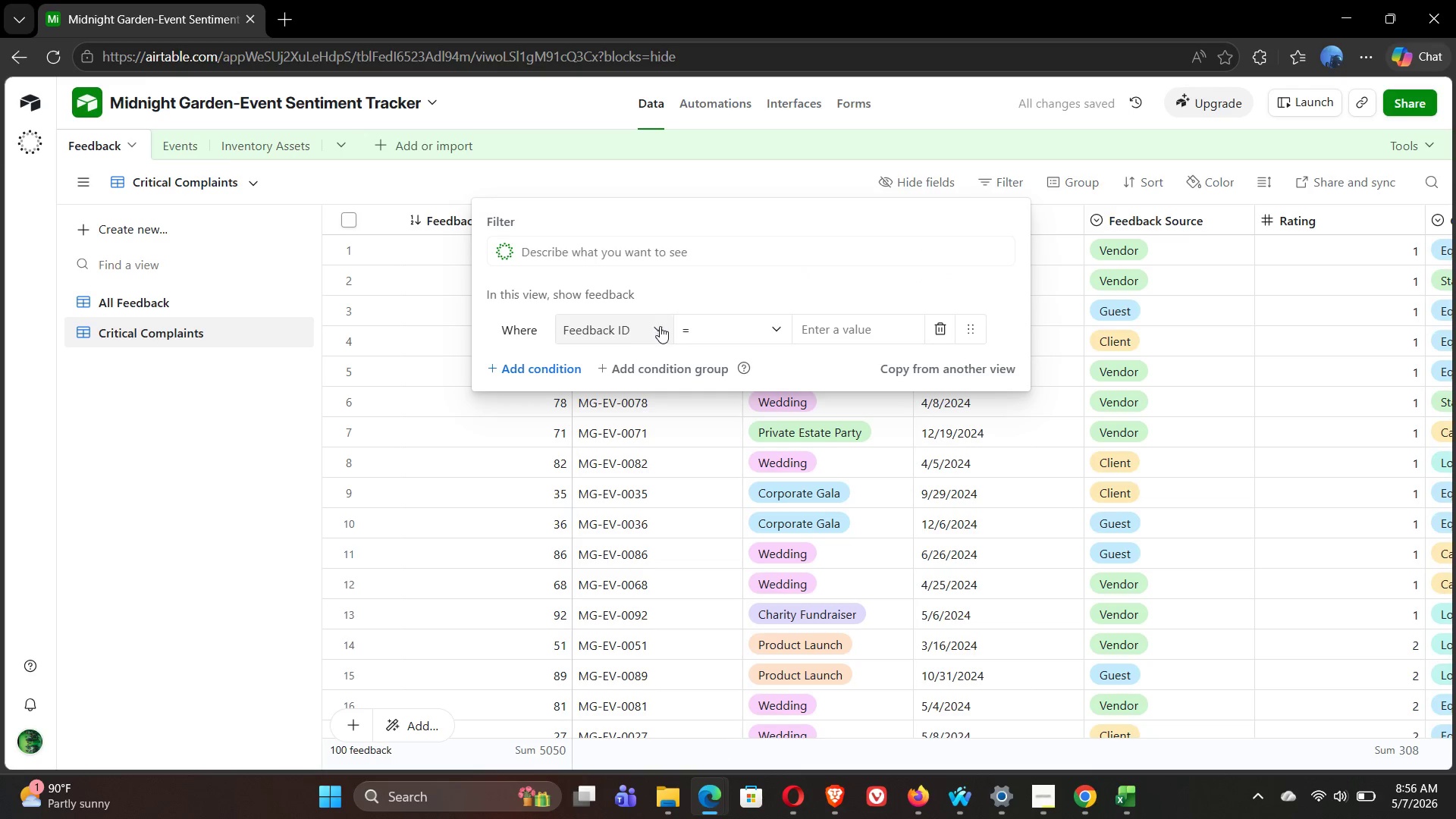 
wait(6.53)
 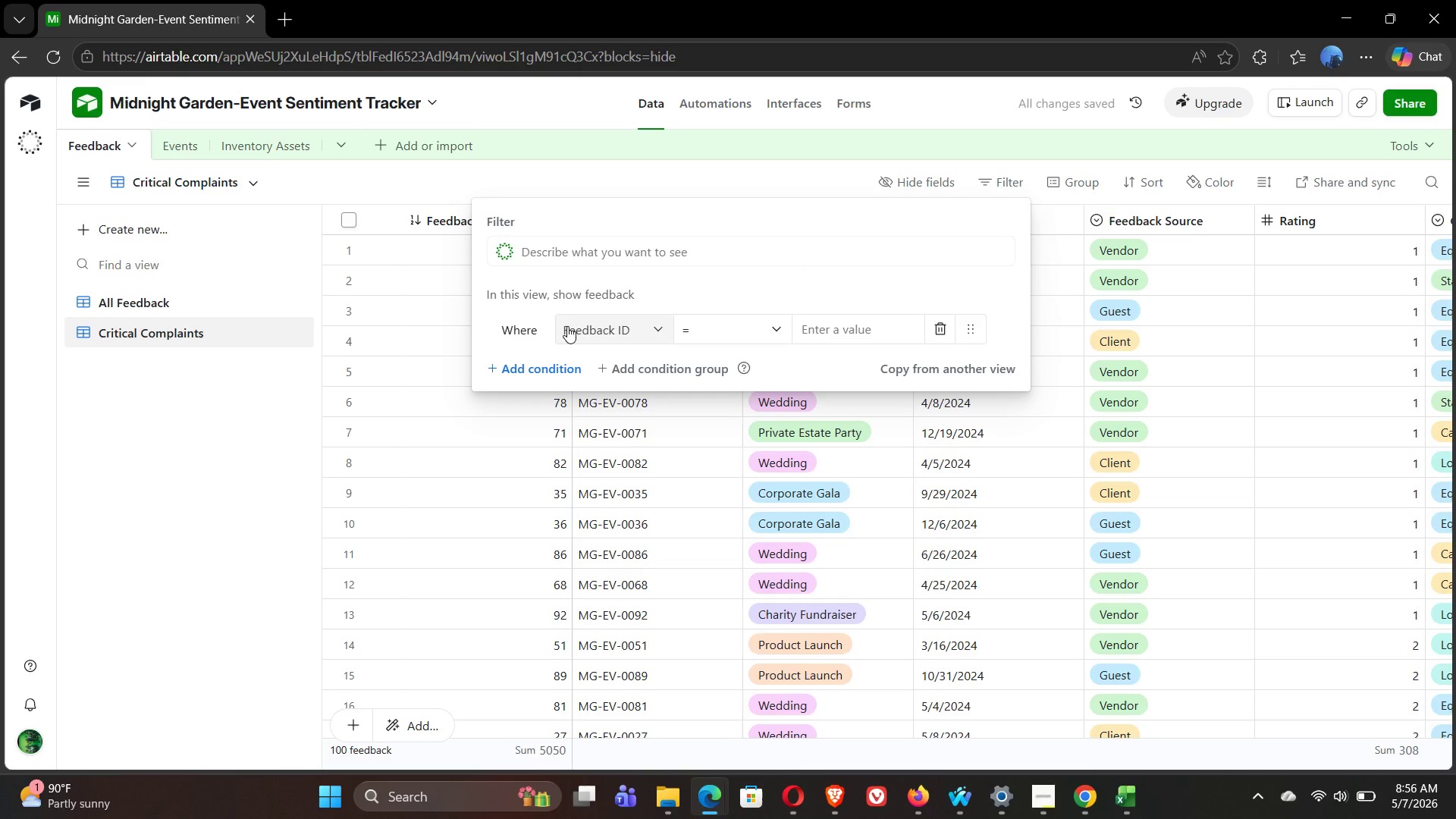 
left_click([656, 332])
 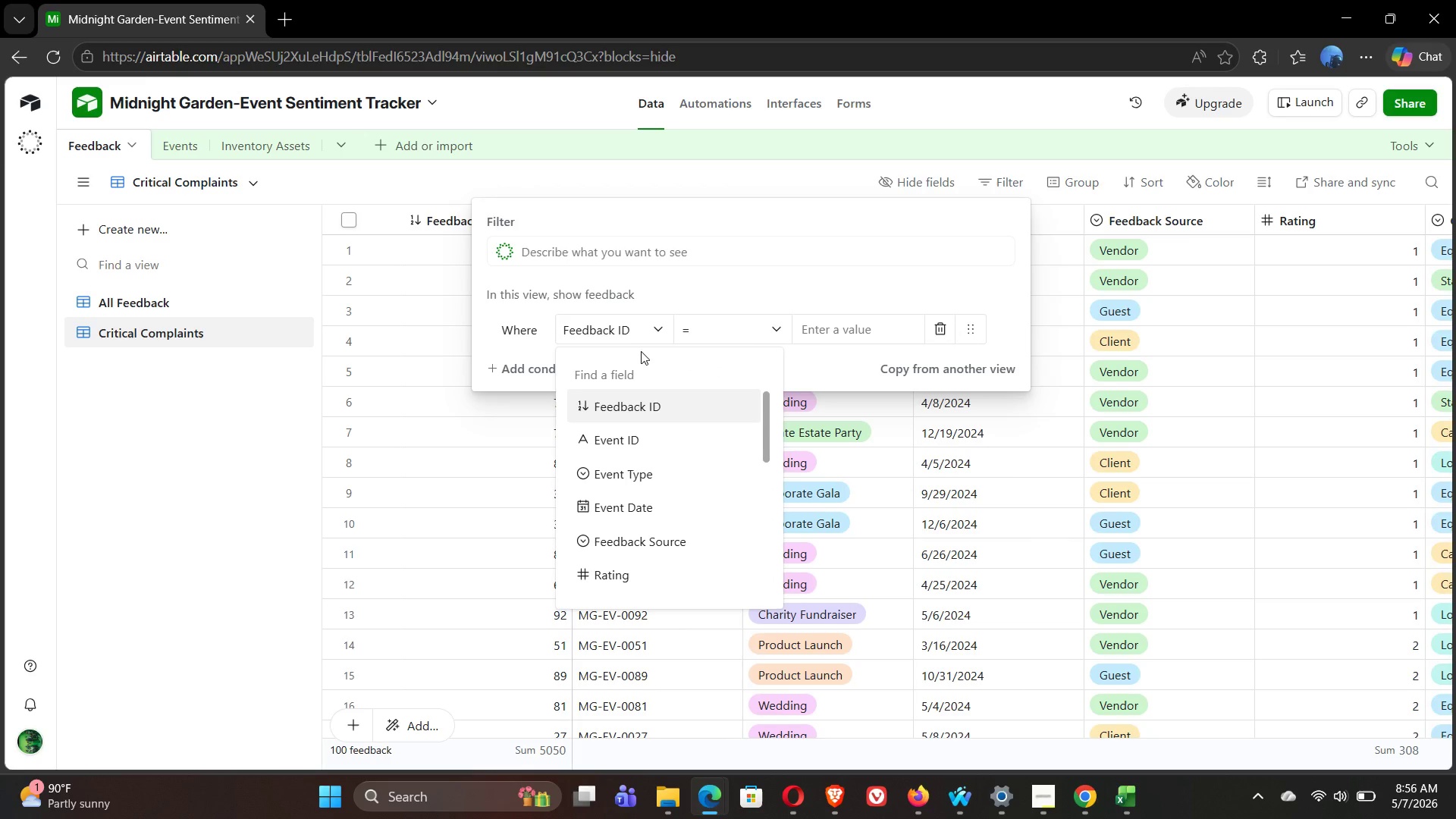 
mouse_move([650, 525])
 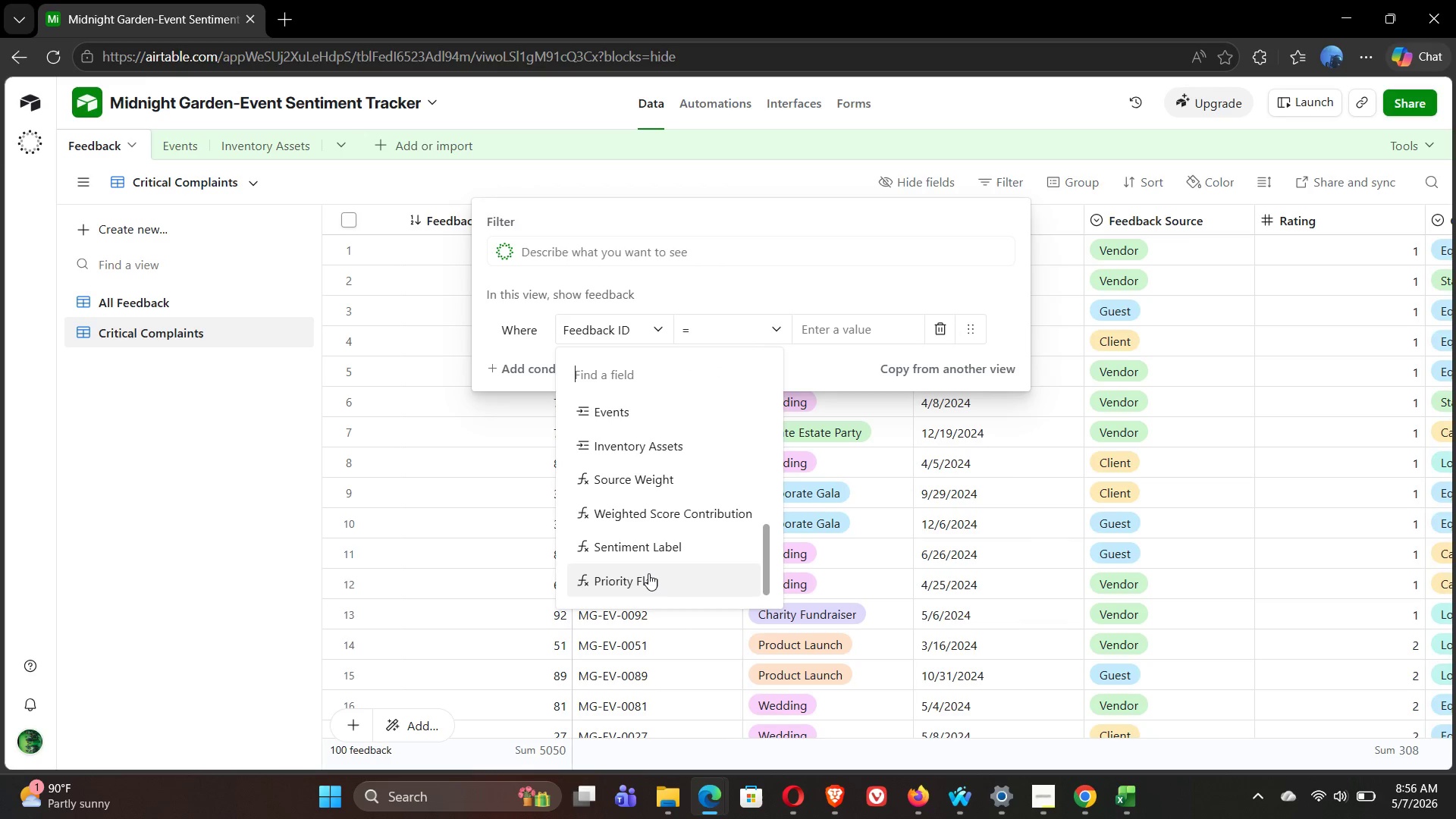 
left_click([648, 573])
 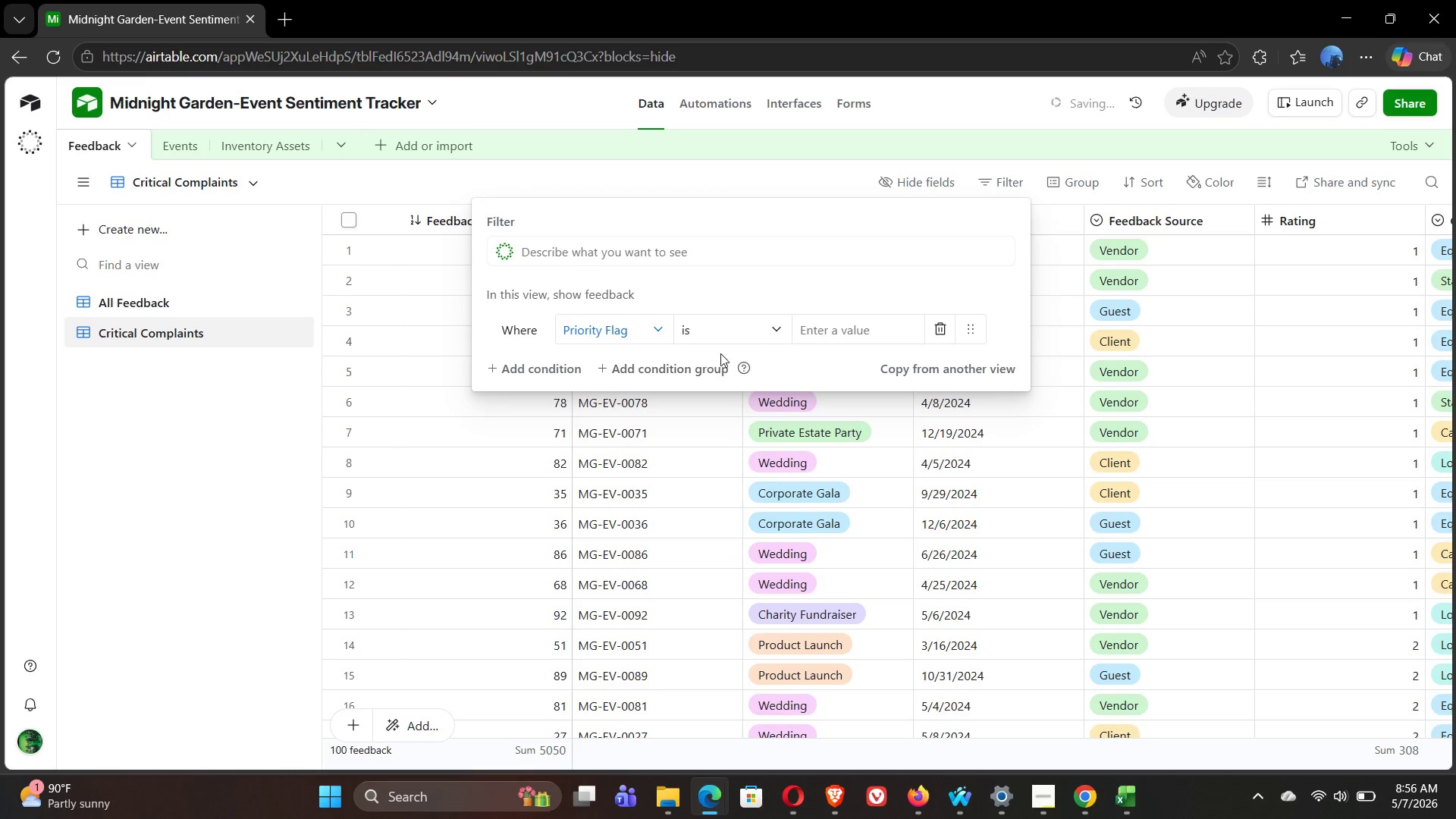 
mouse_move([767, 332])
 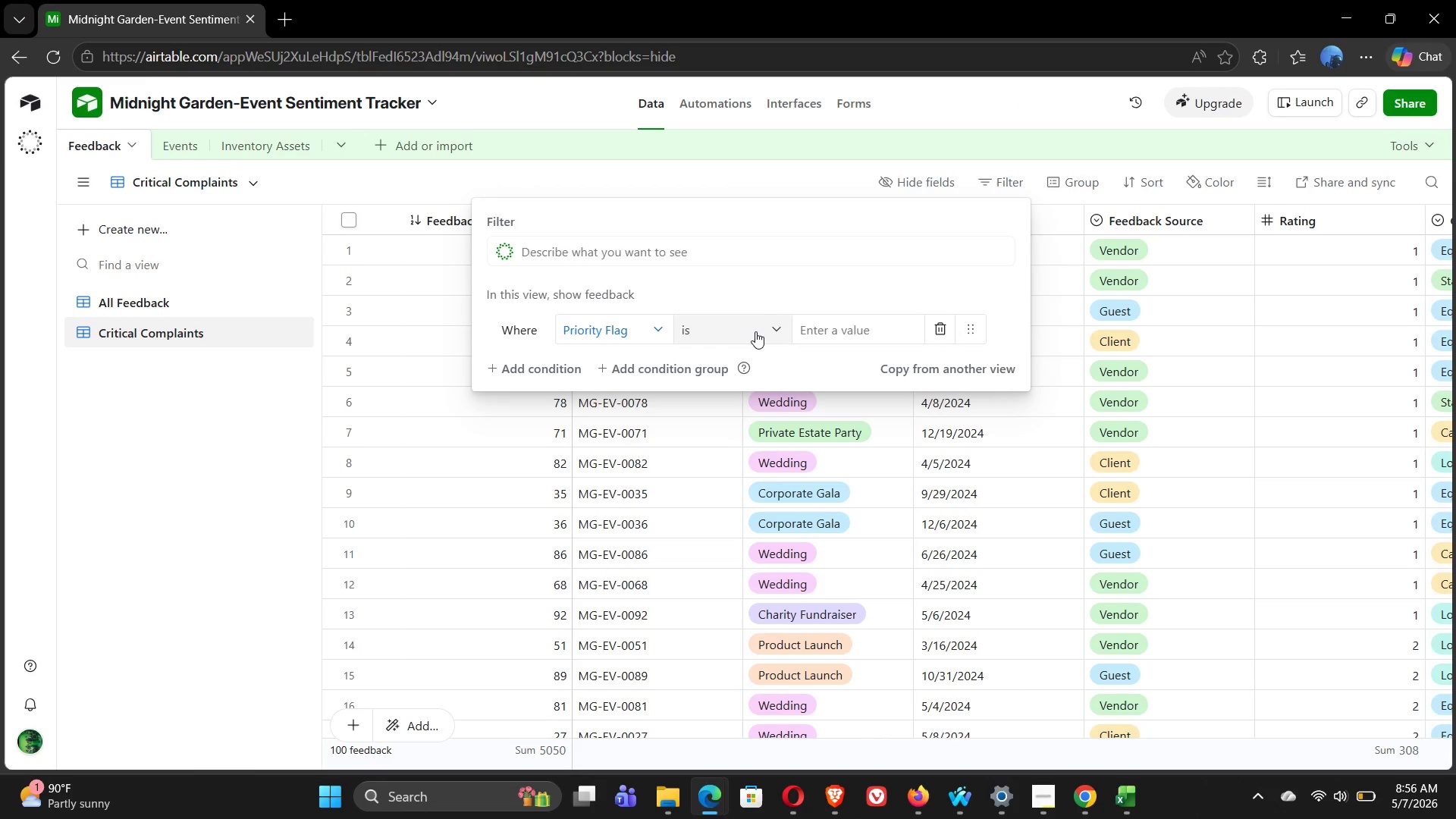 
left_click([755, 331])
 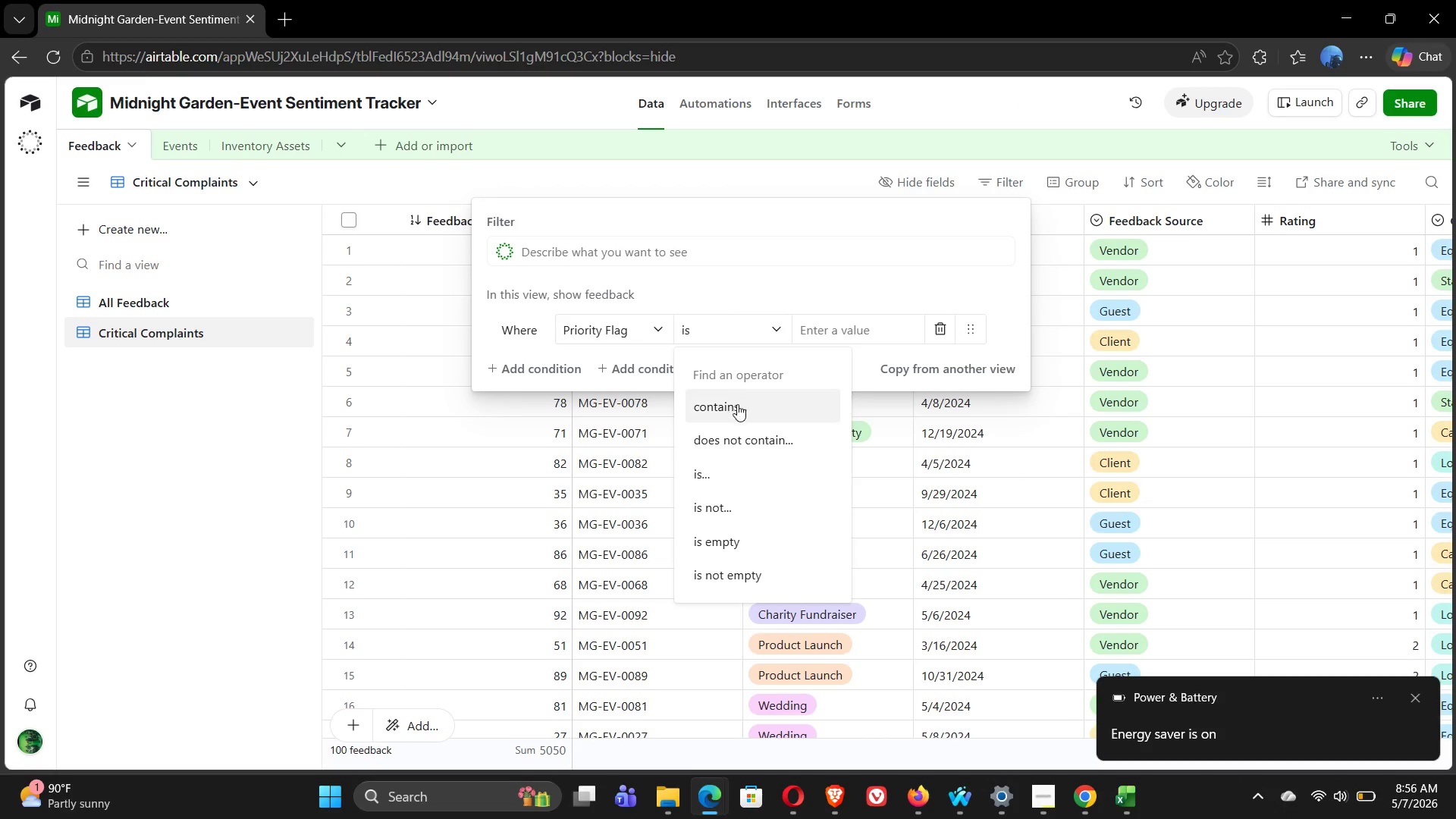 
left_click([737, 411])
 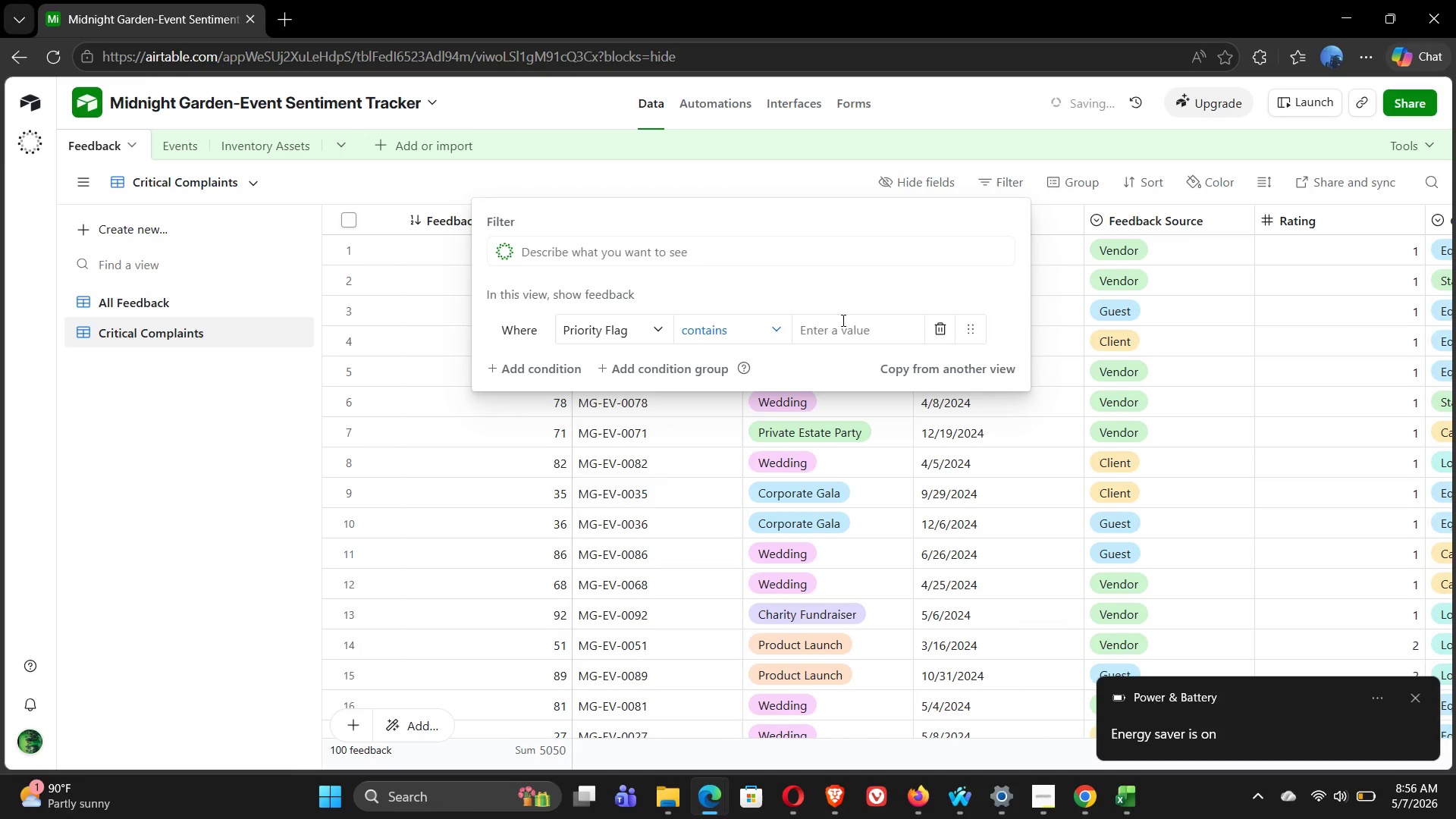 
left_click([846, 331])
 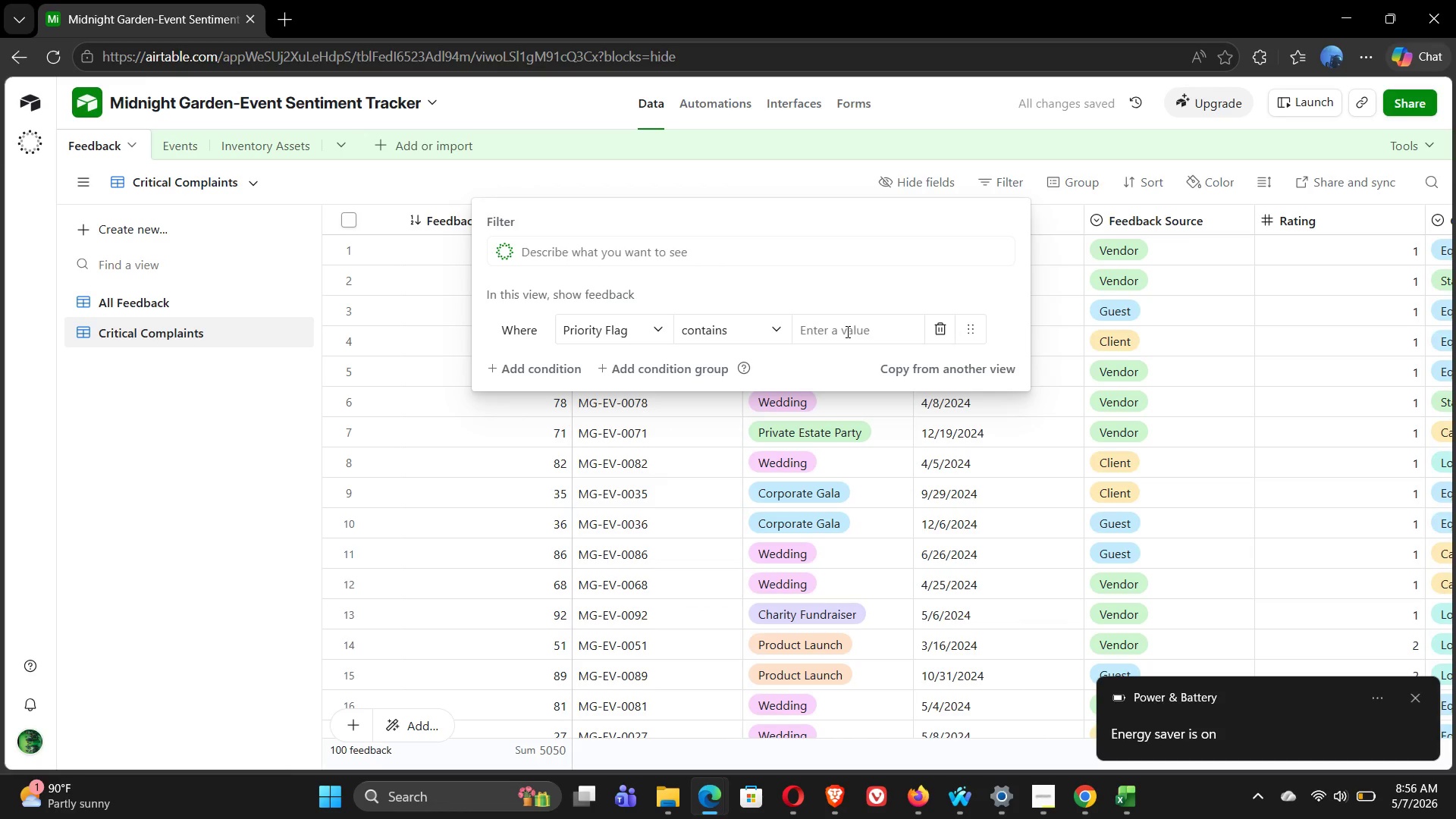 
type(CRITICAL)
 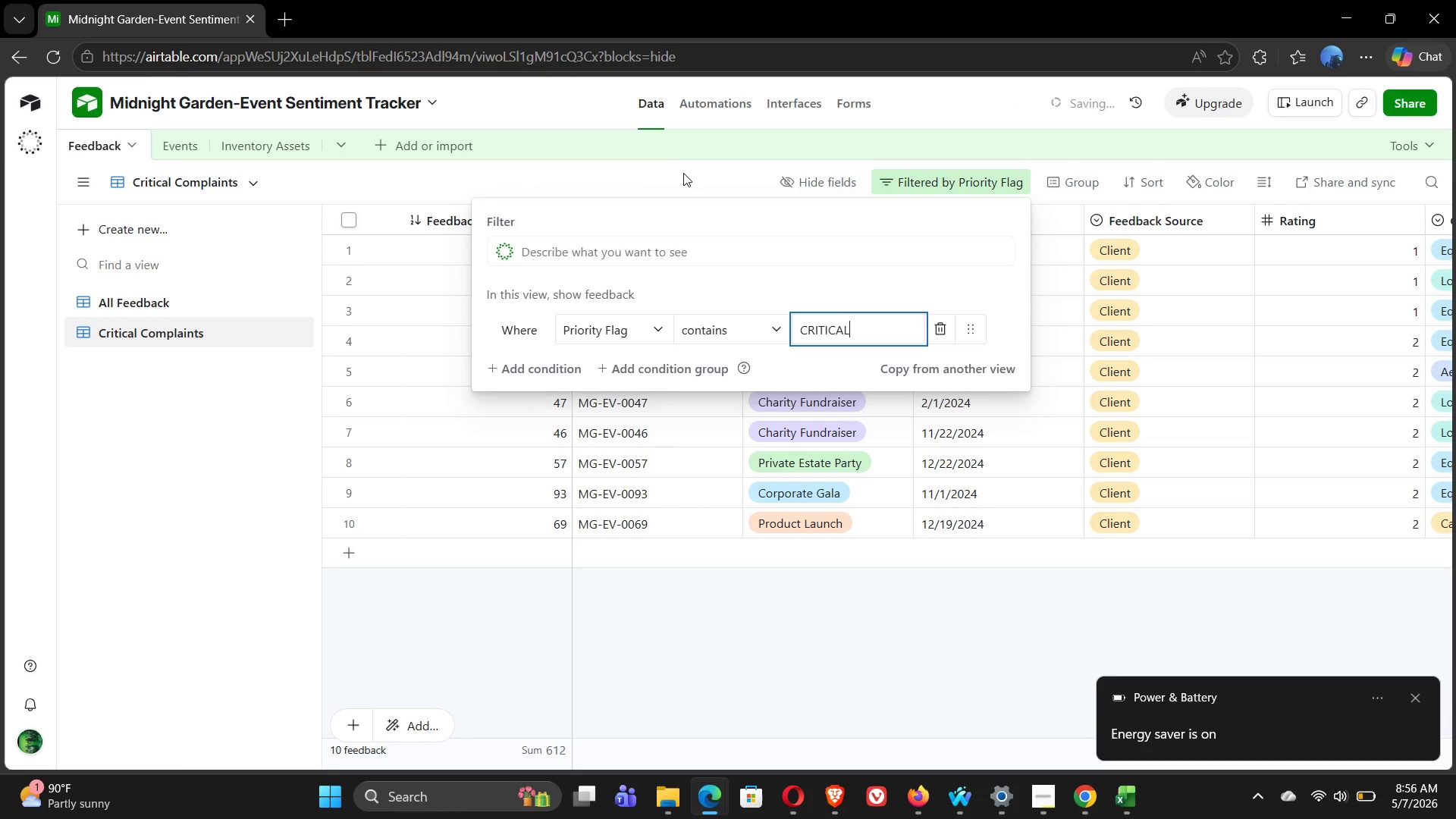 
left_click([689, 177])
 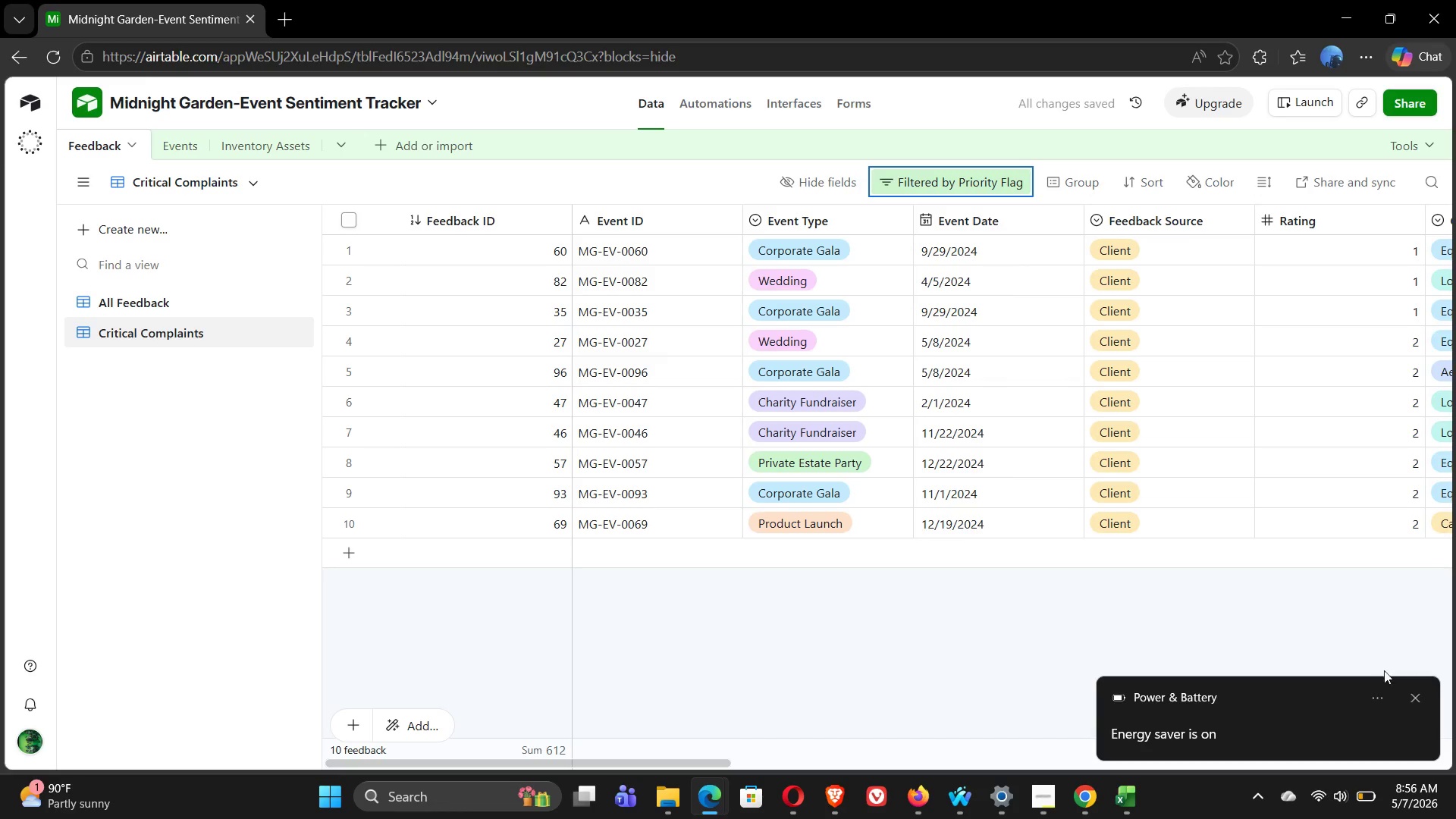 
left_click([1413, 695])
 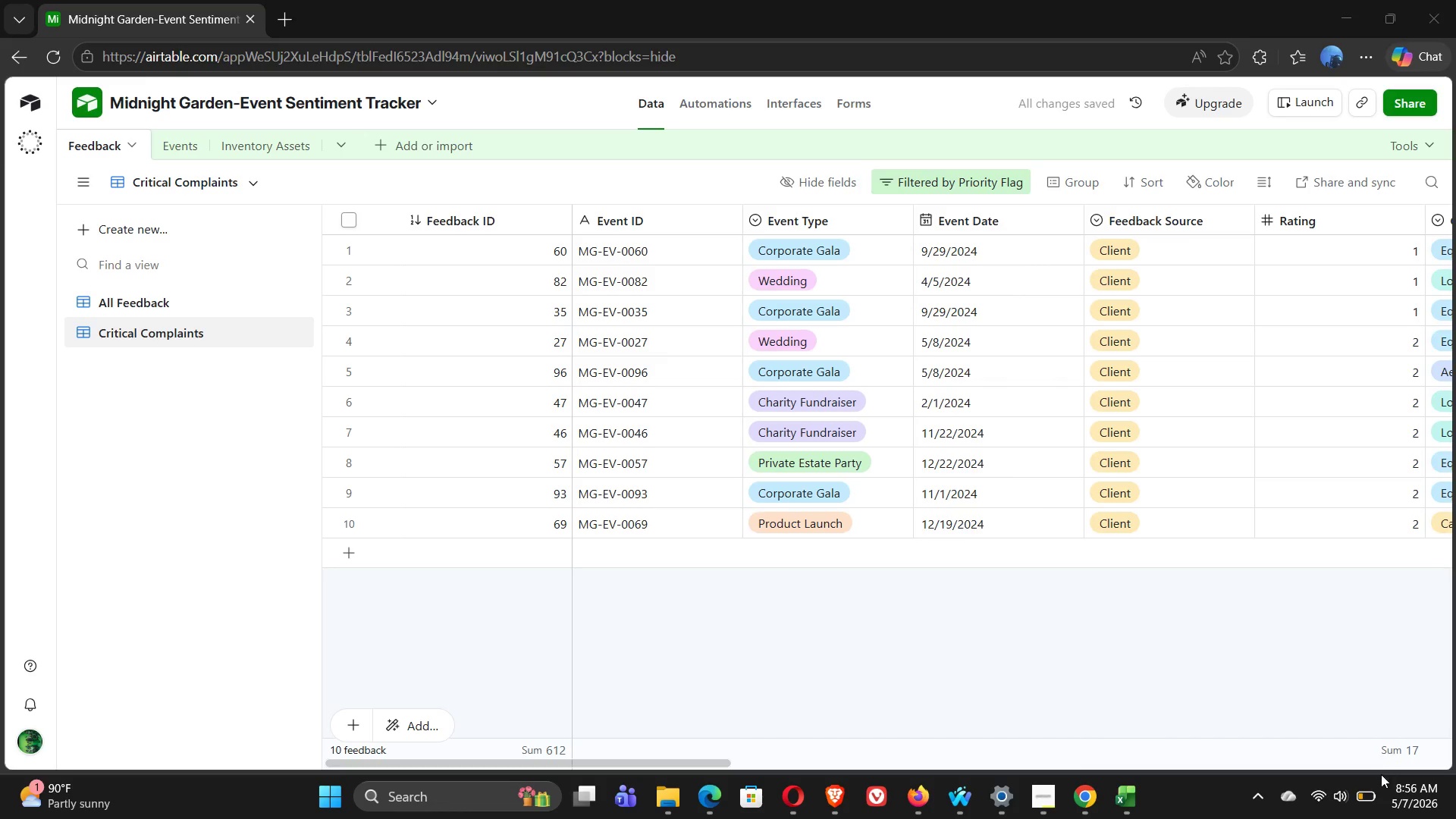 
mouse_move([1354, 777])
 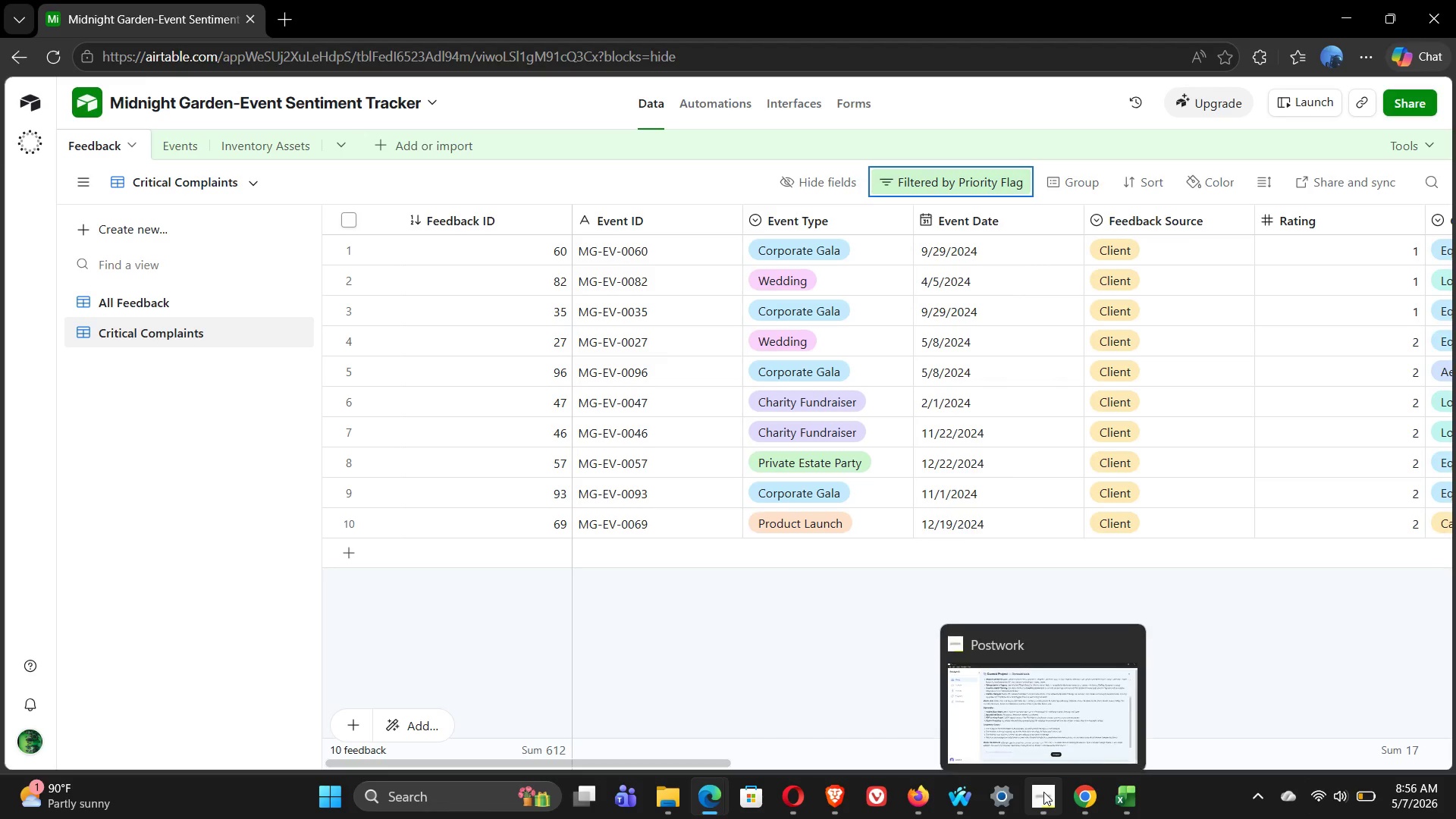 
left_click([1015, 701])